 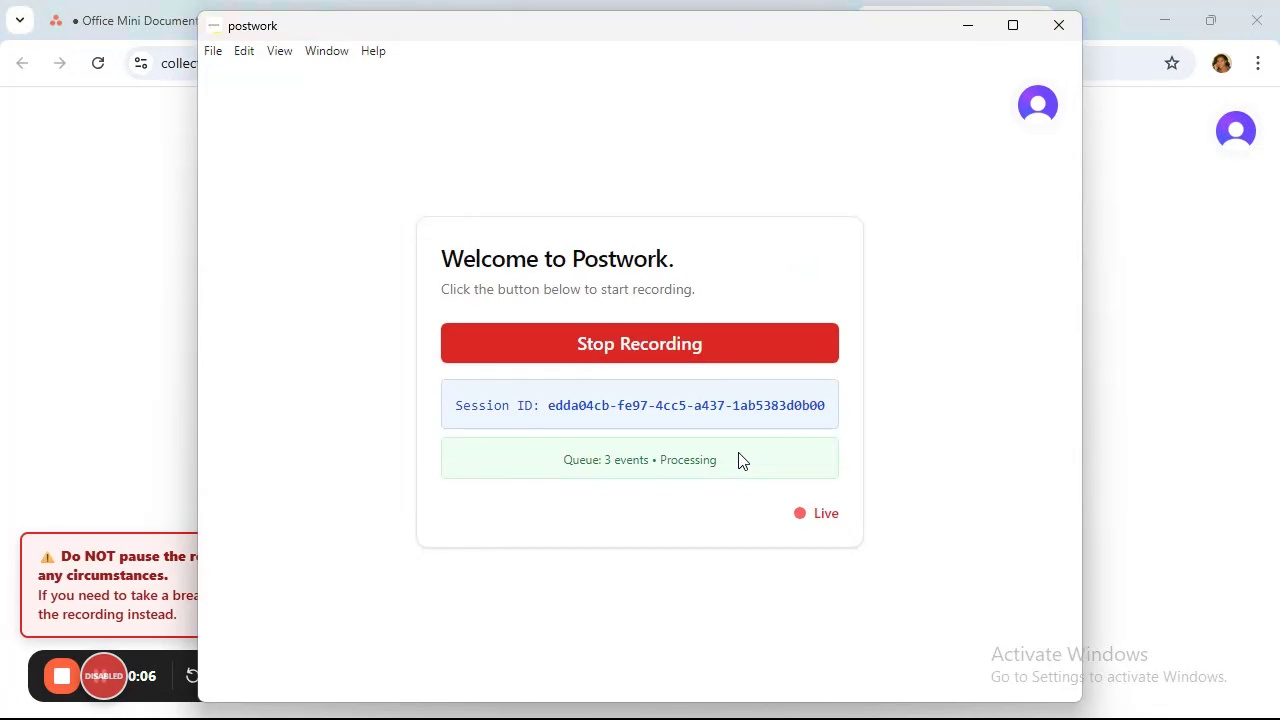 
left_click([953, 27])
 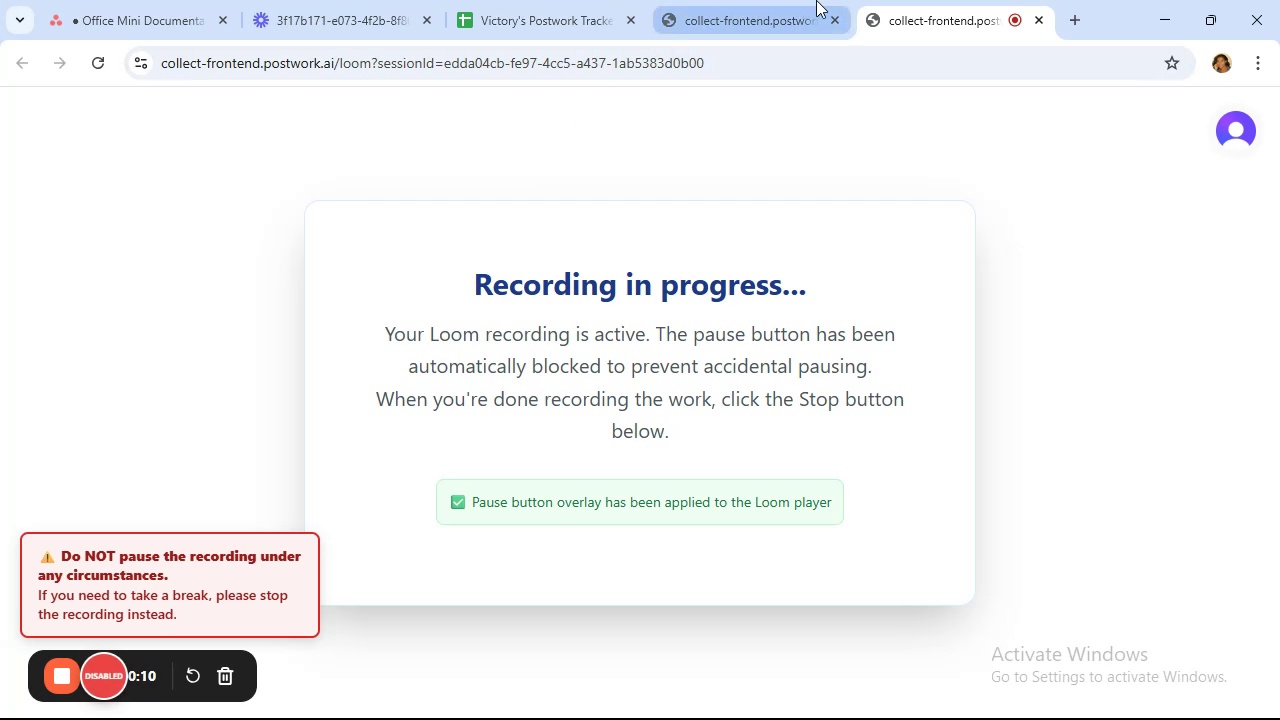 
left_click([743, 8])
 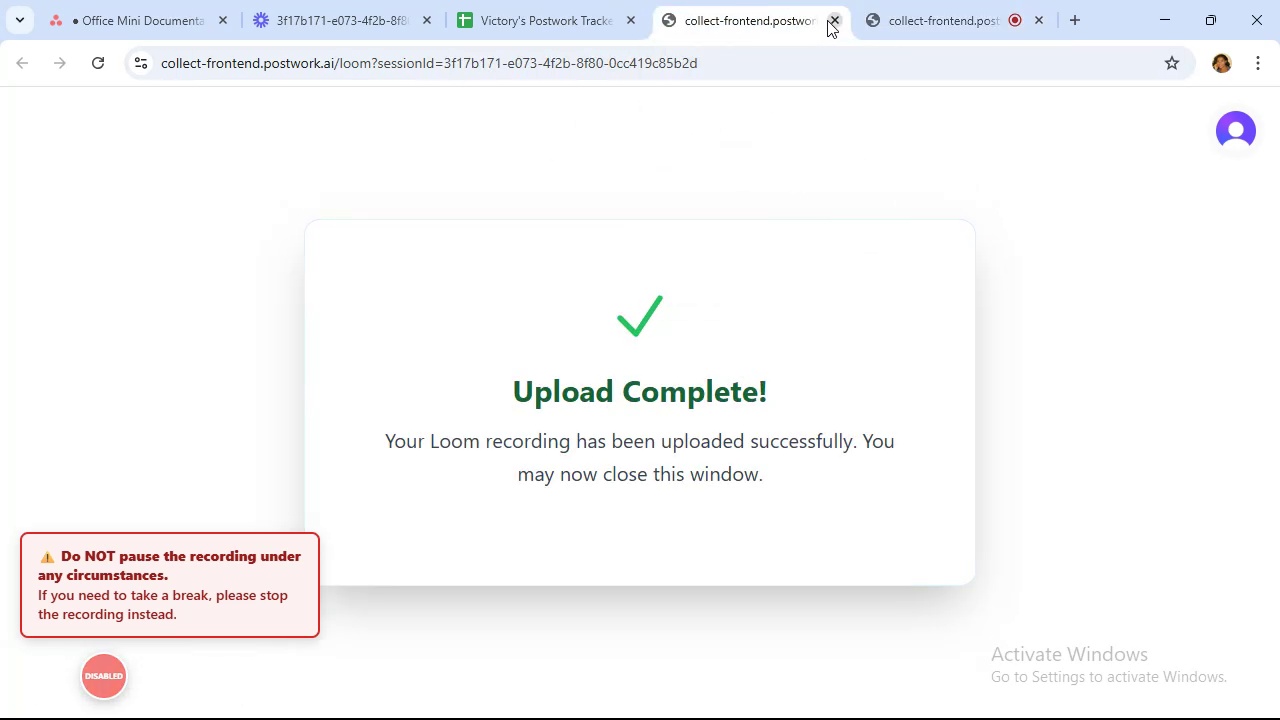 
left_click([827, 20])
 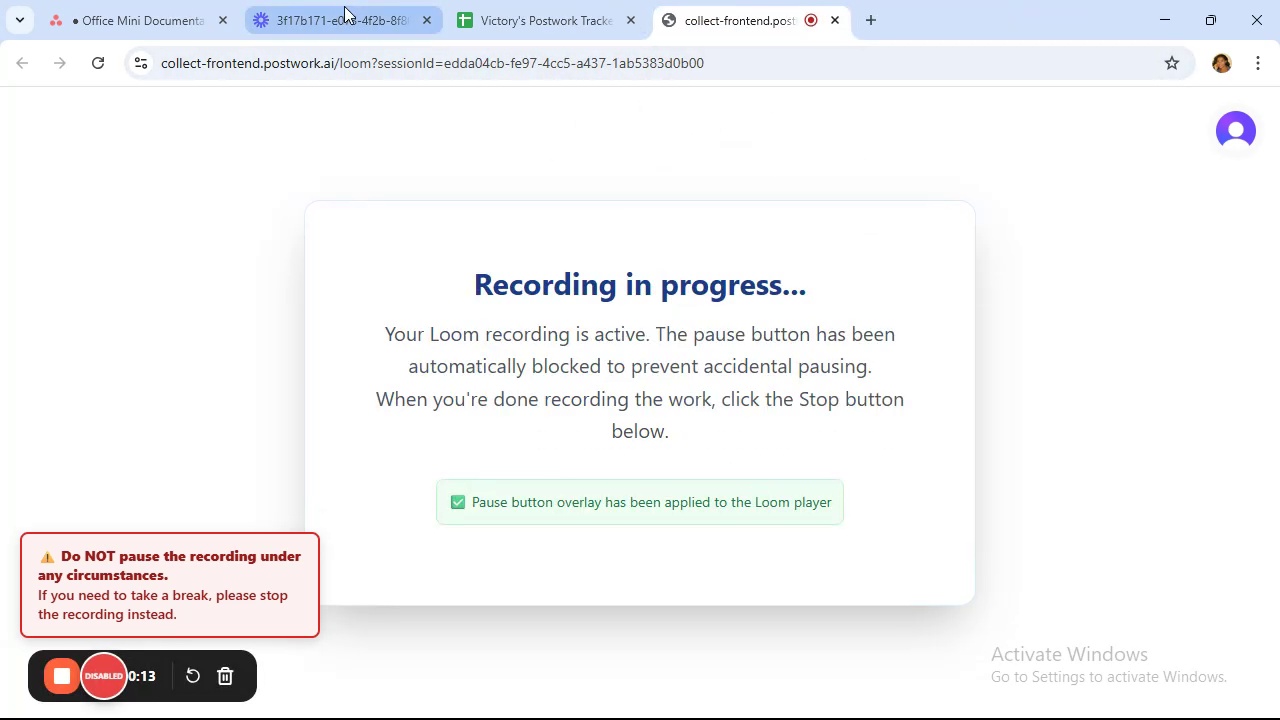 
left_click([345, 6])
 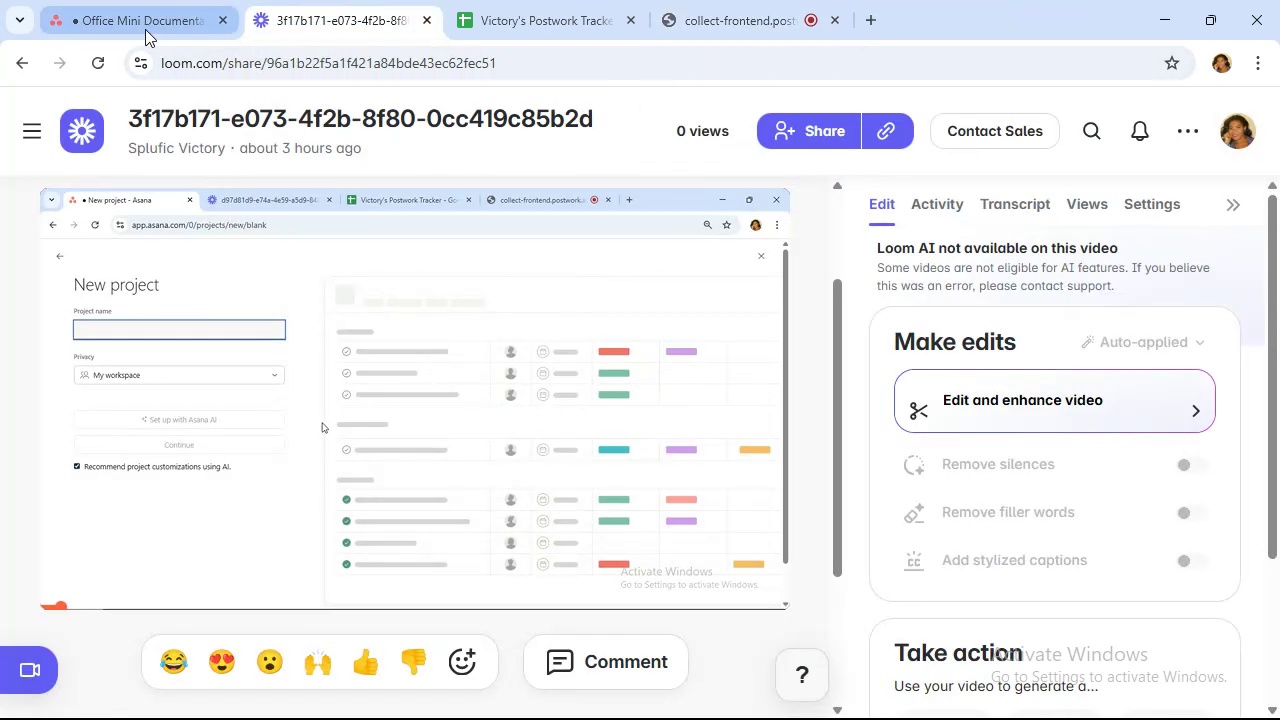 
left_click([140, 12])
 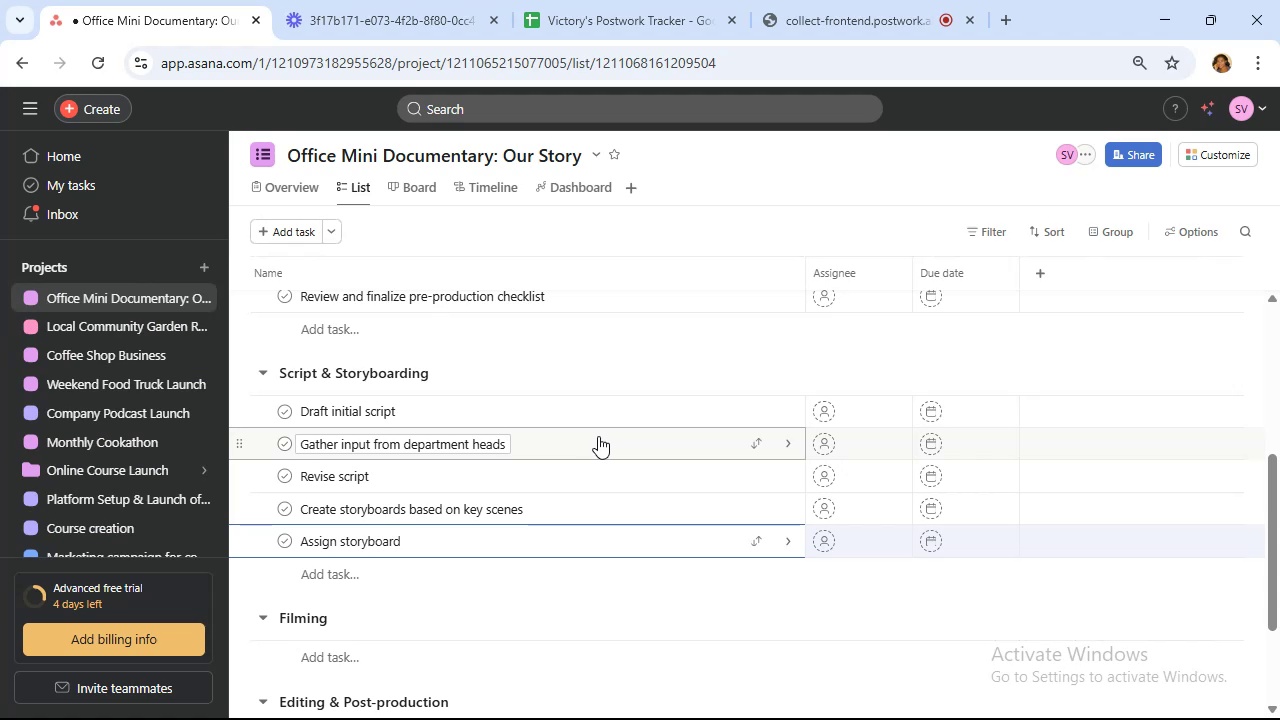 
wait(5.42)
 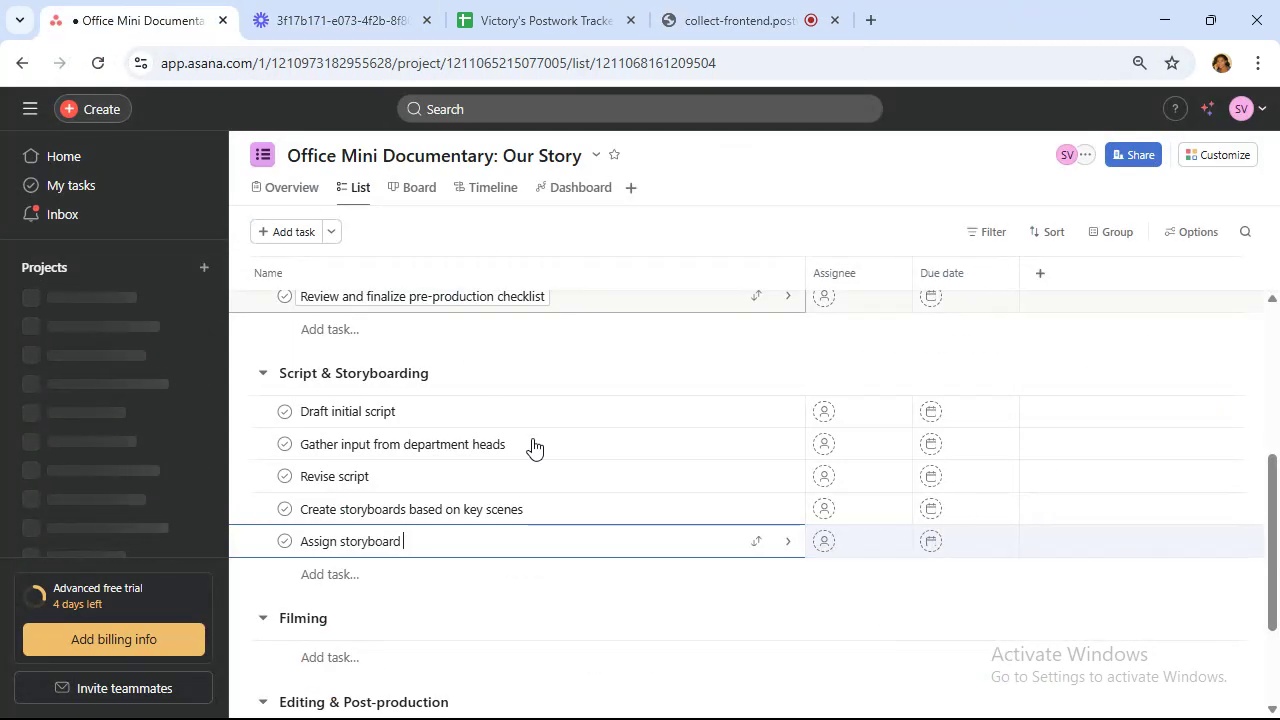 
type(sections to team members)
 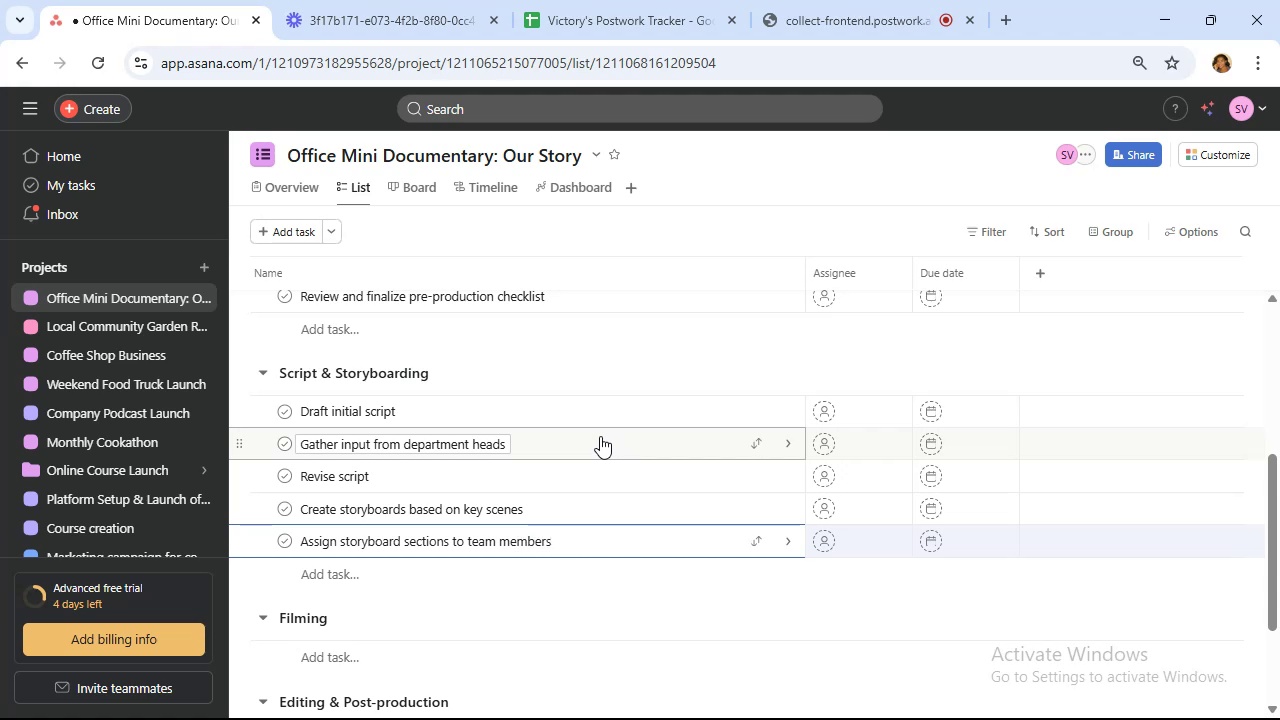 
key(Enter)
 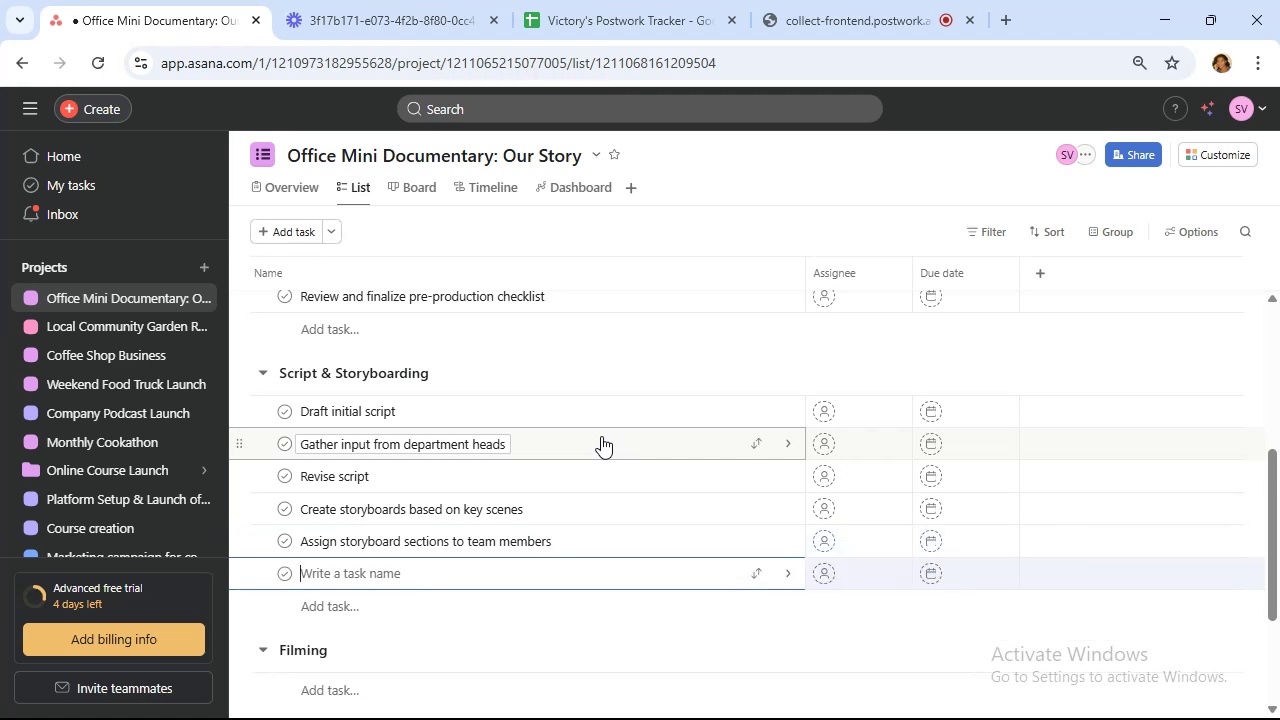 
wait(6.56)
 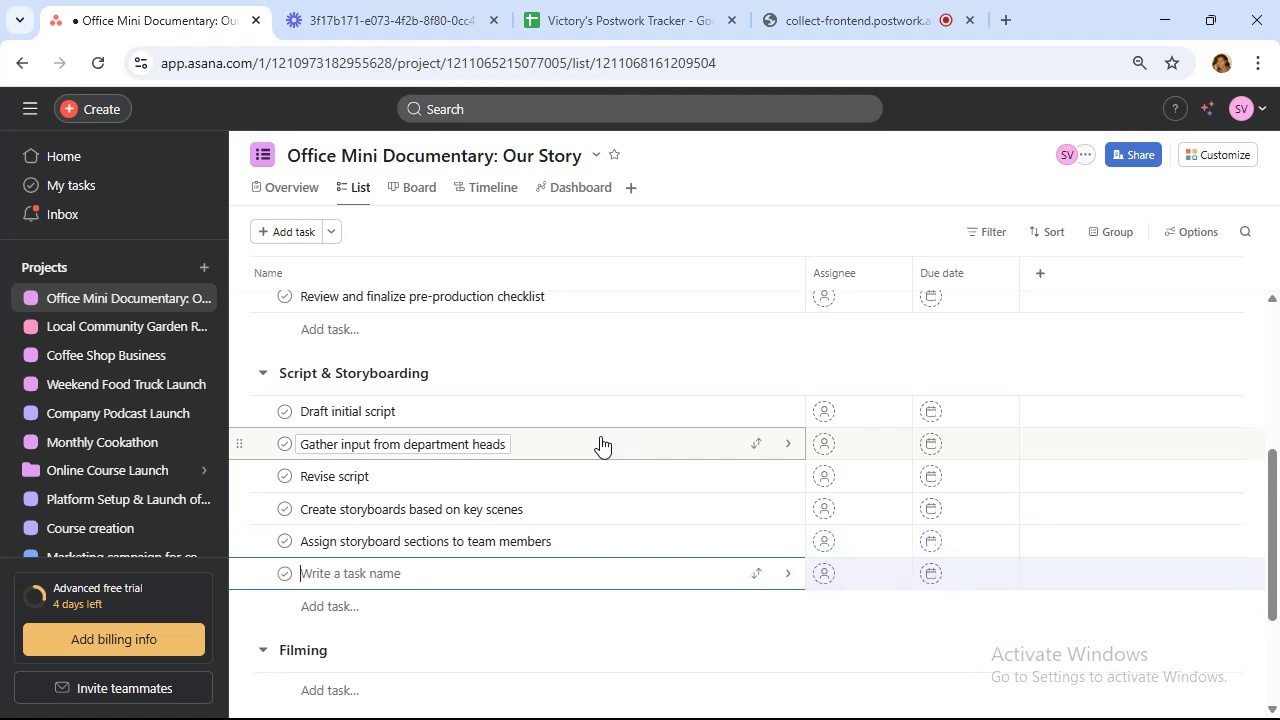 
type(Upload )
 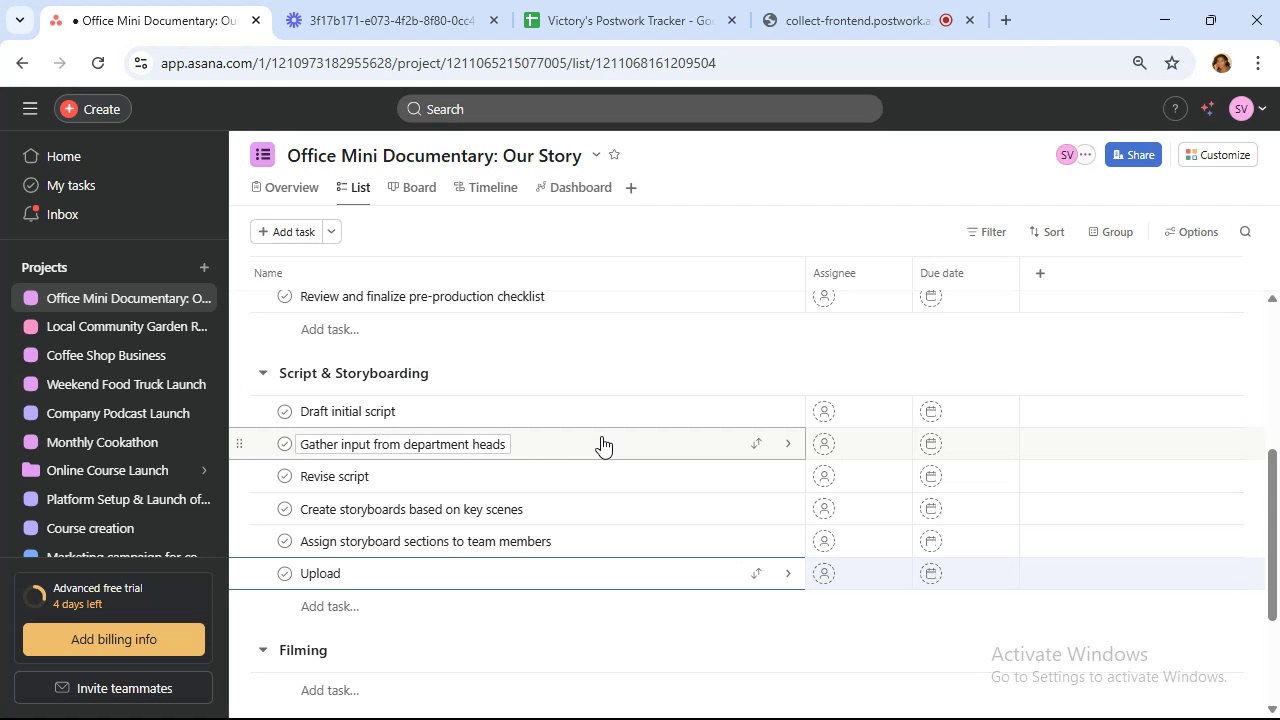 
type(finalized )
 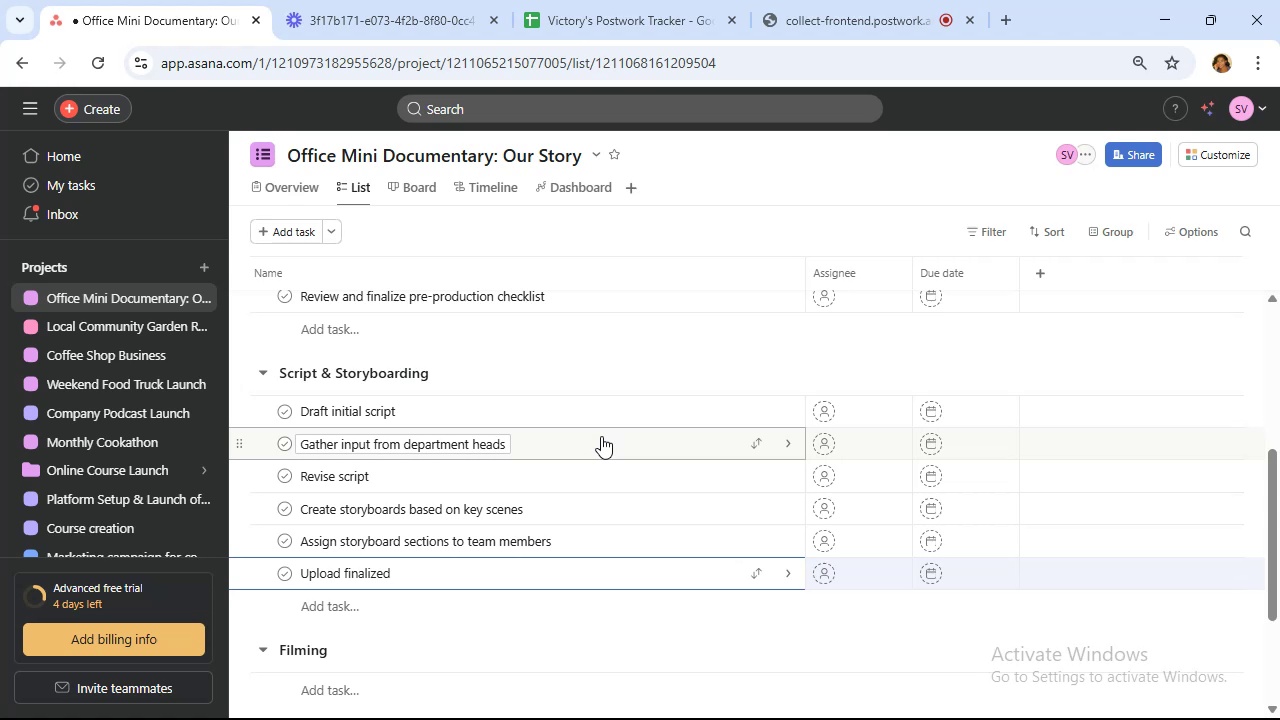 
type(script)
 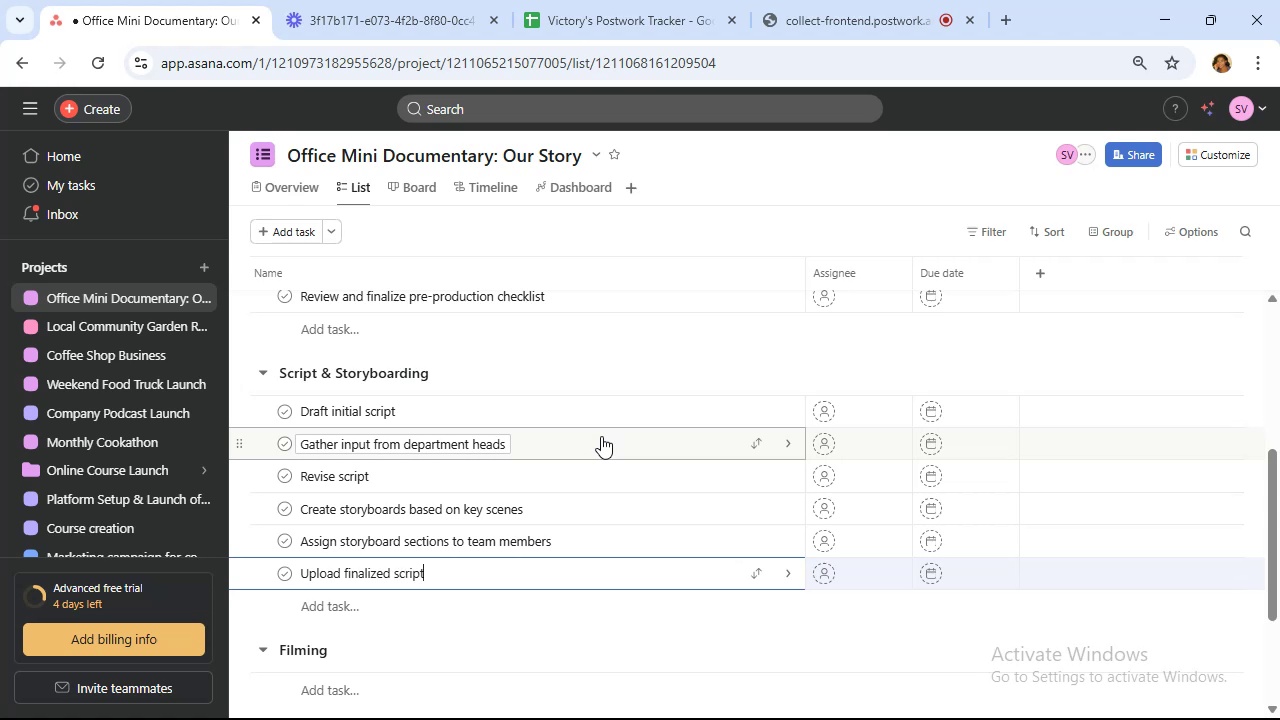 
wait(5.74)
 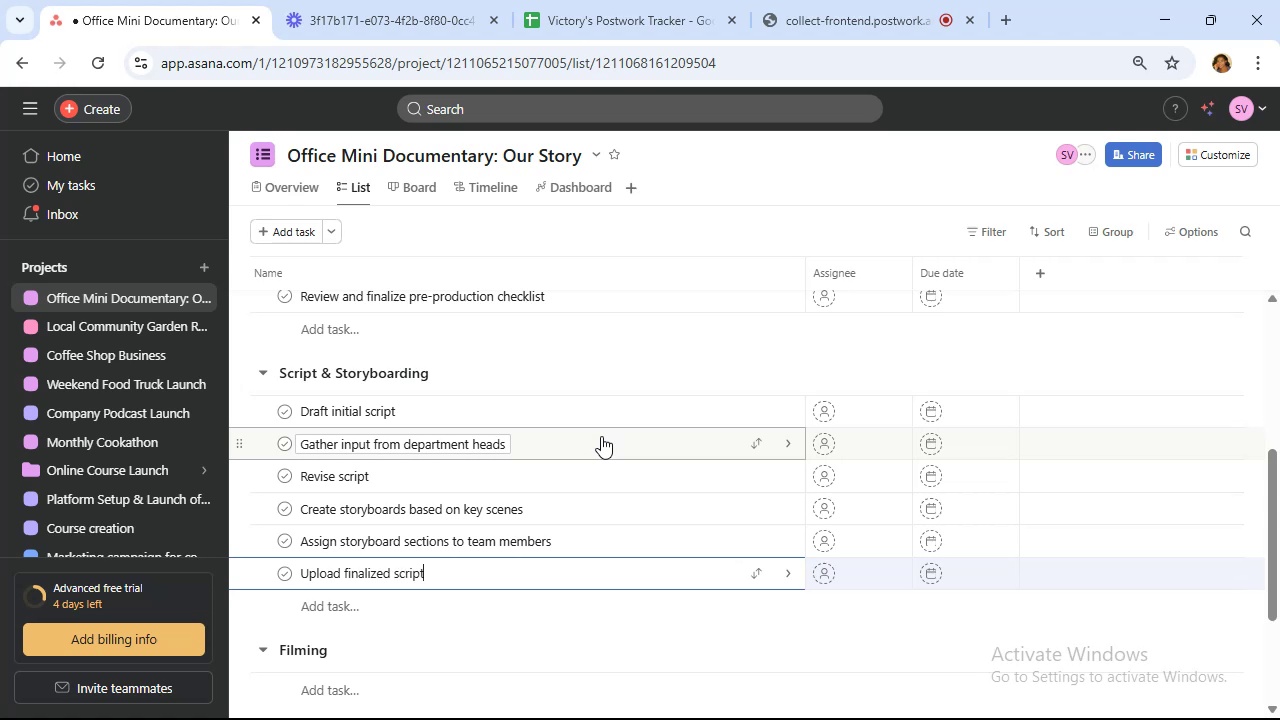 
key(Enter)
 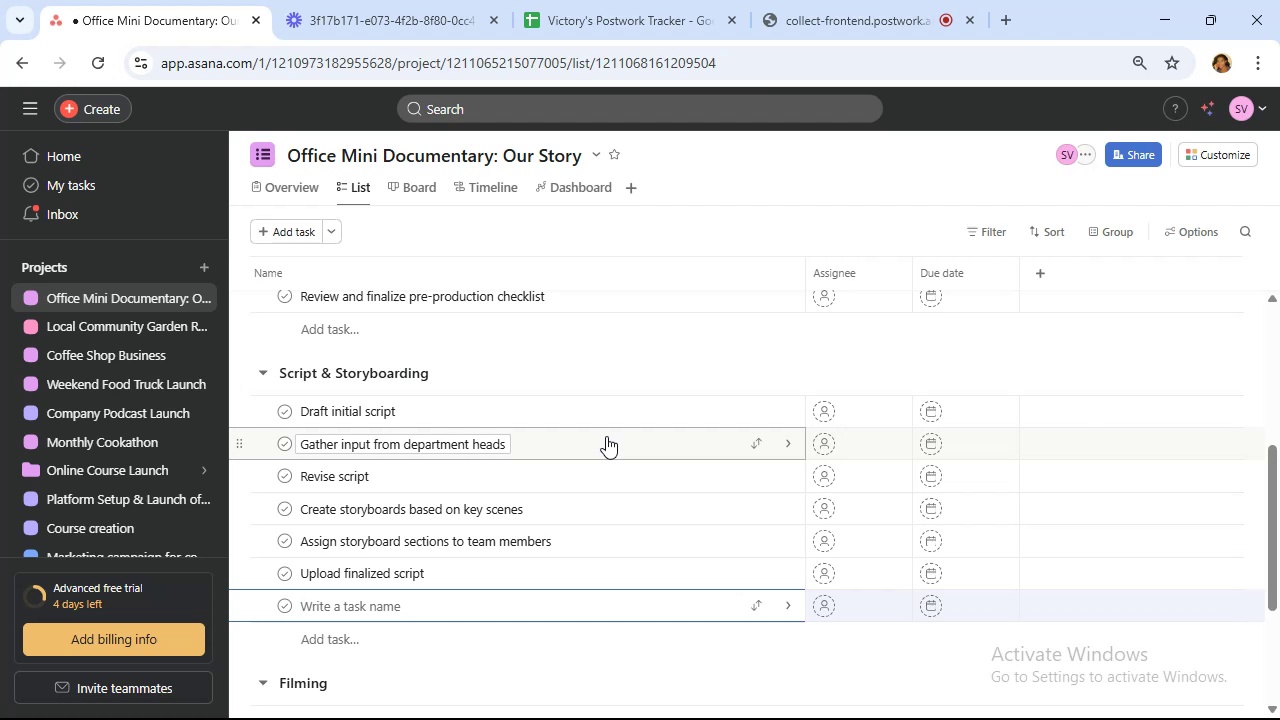 
wait(7.02)
 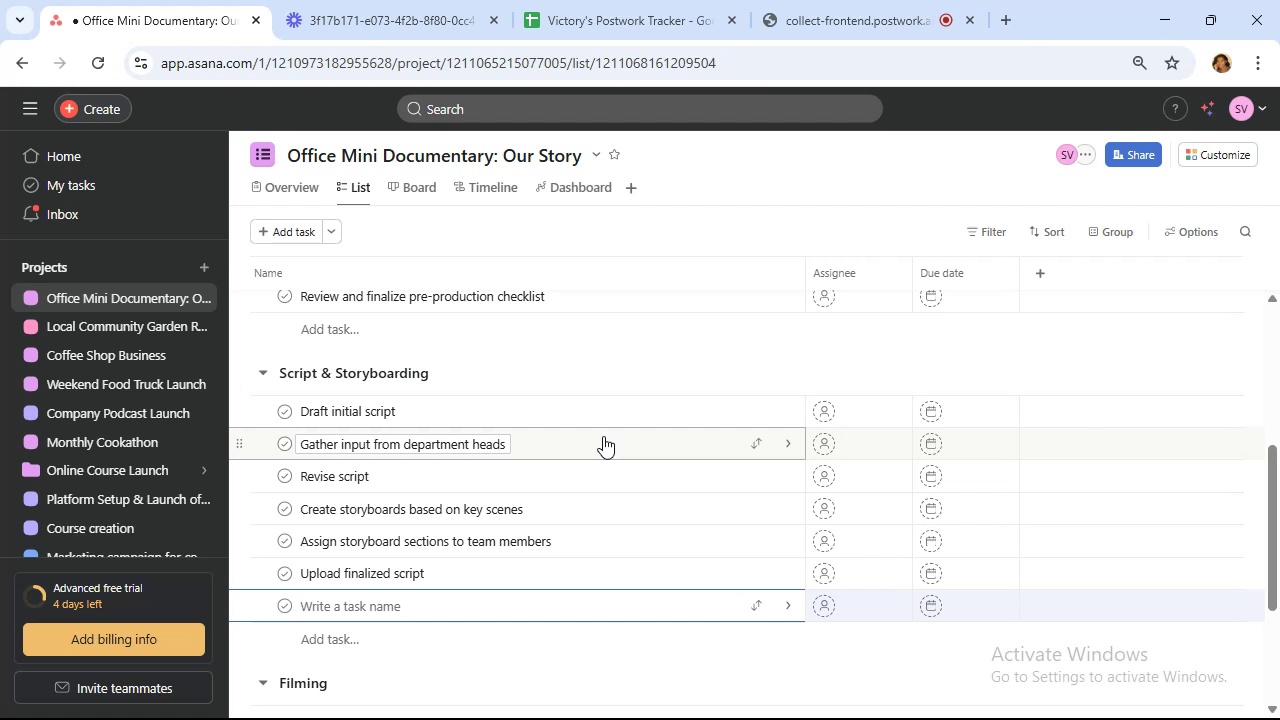 
hold_key(key=ShiftLeft, duration=0.65)
 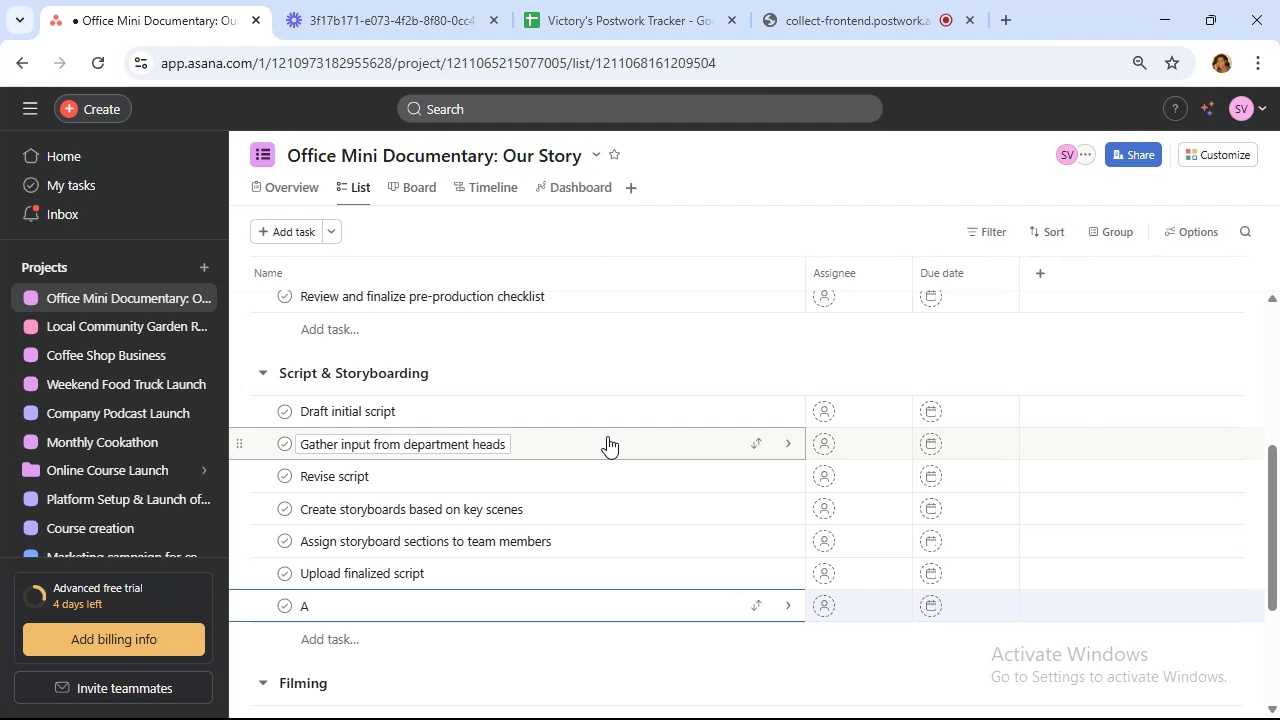 
hold_key(key=A, duration=0.32)
 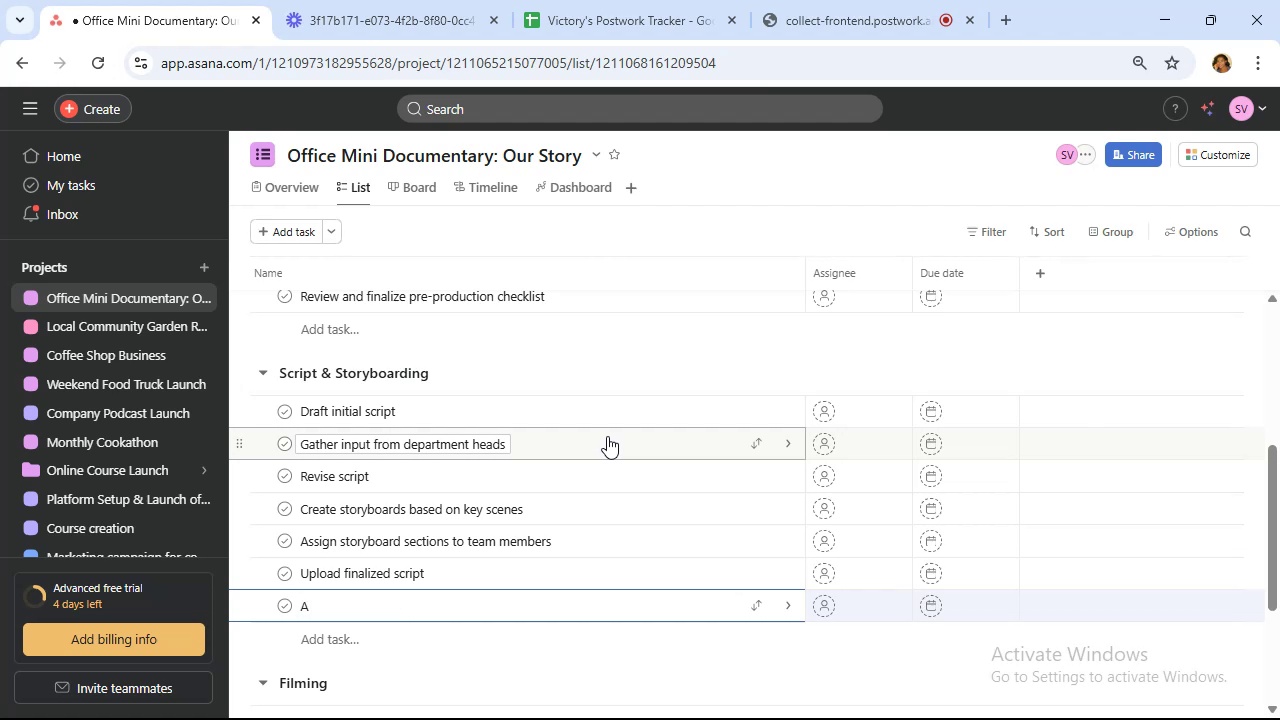 
type(pprove storyboard)
 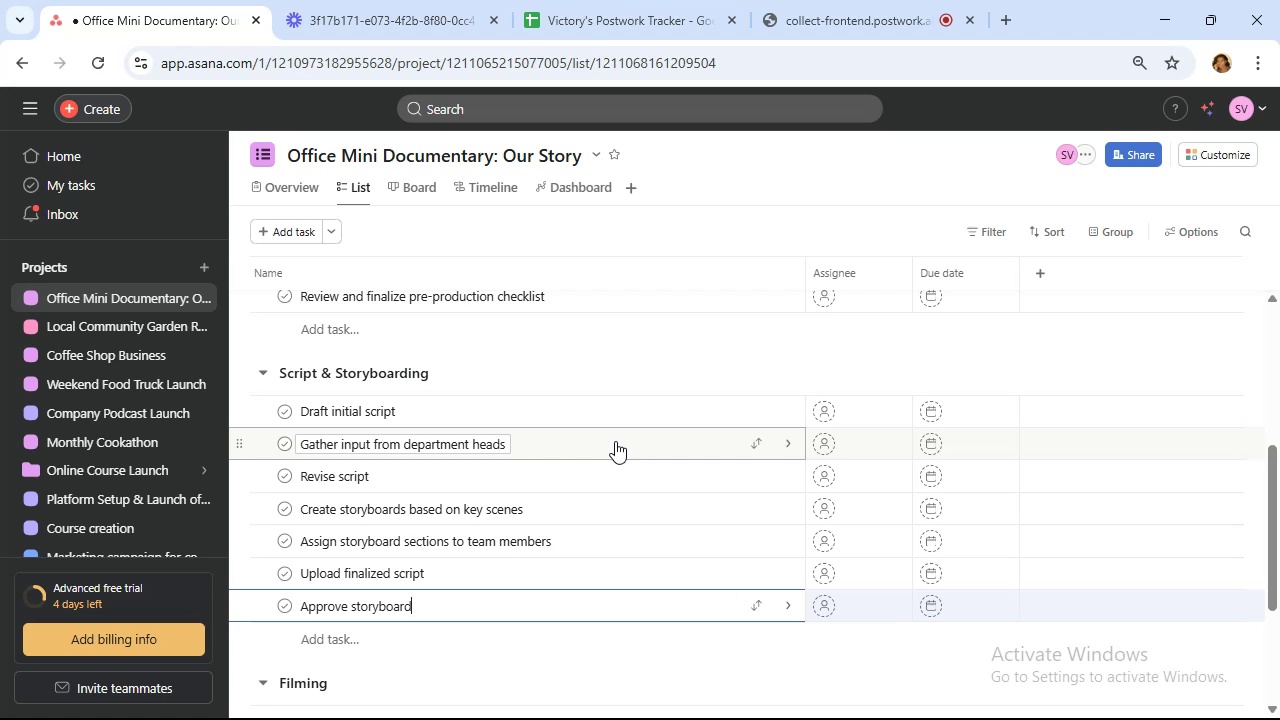 
wait(19.91)
 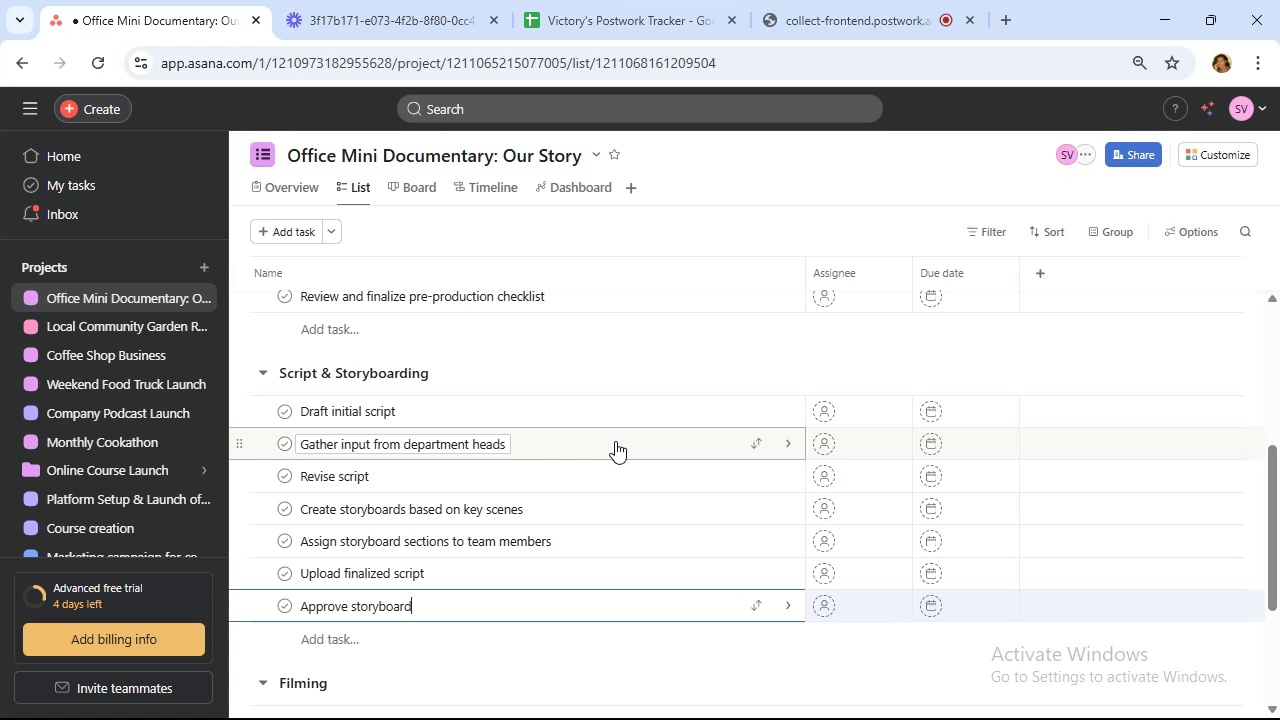 
type( for filming)
 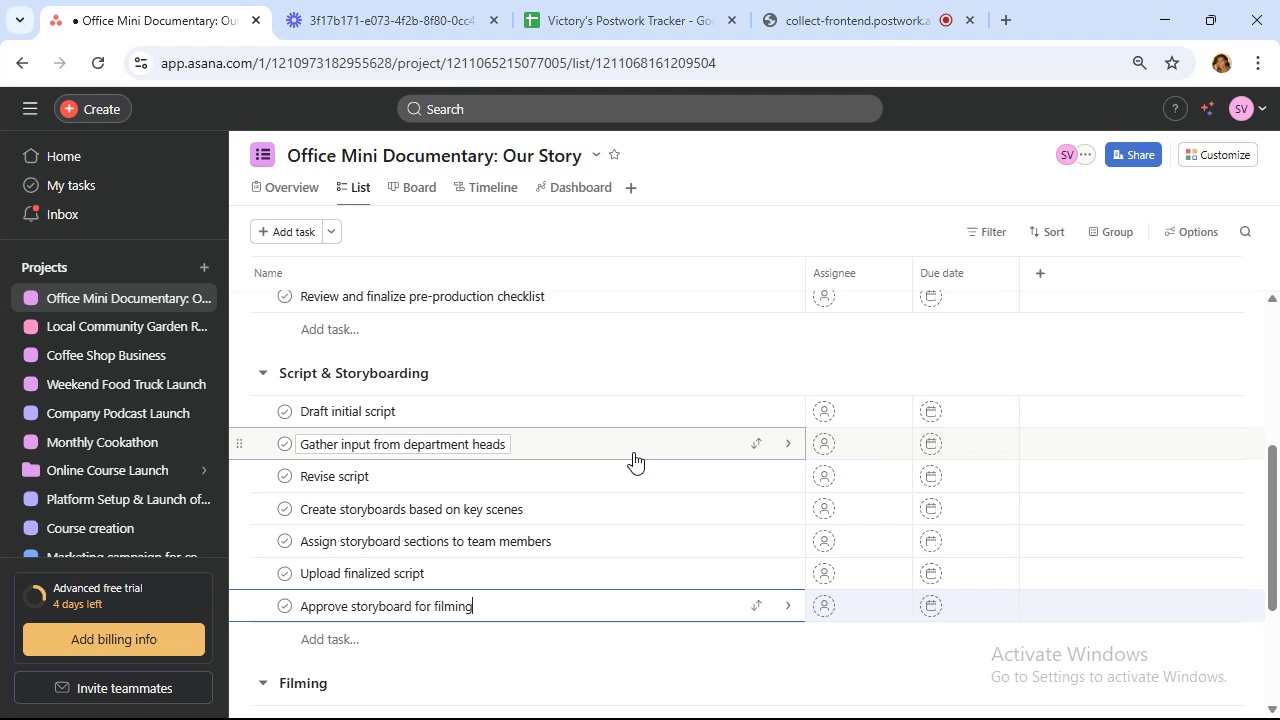 
wait(12.87)
 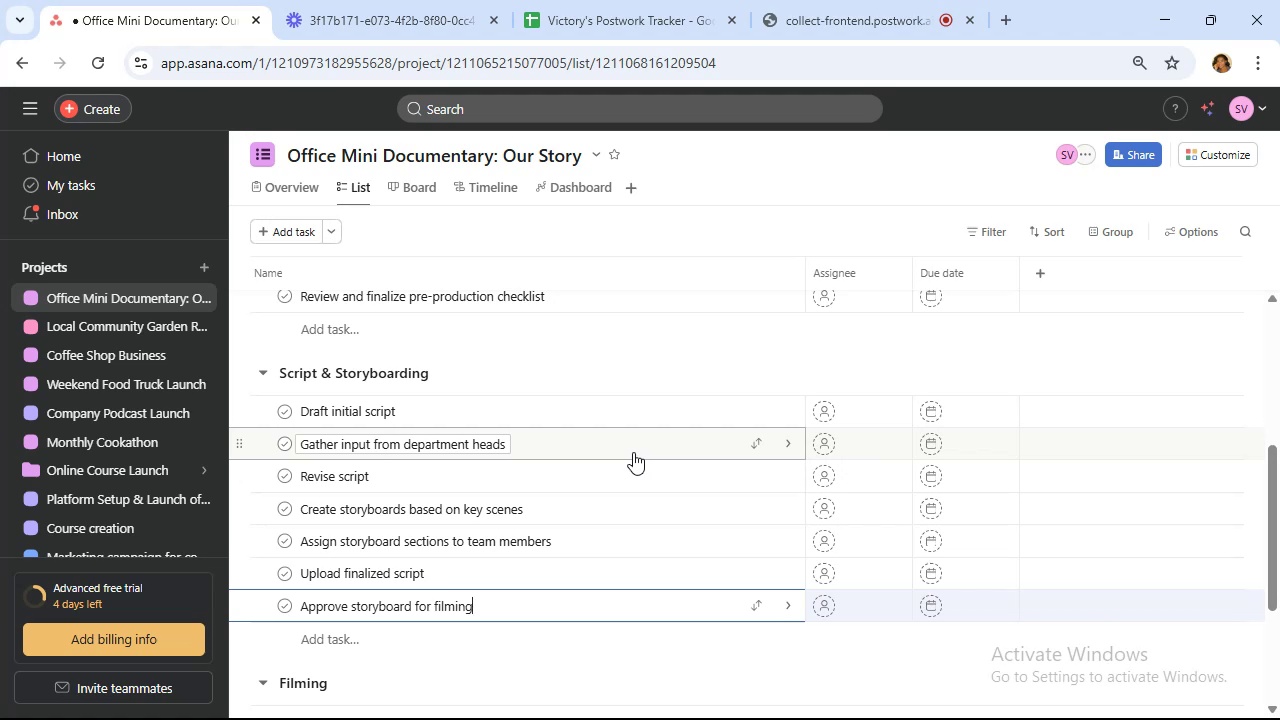 
key(Enter)
 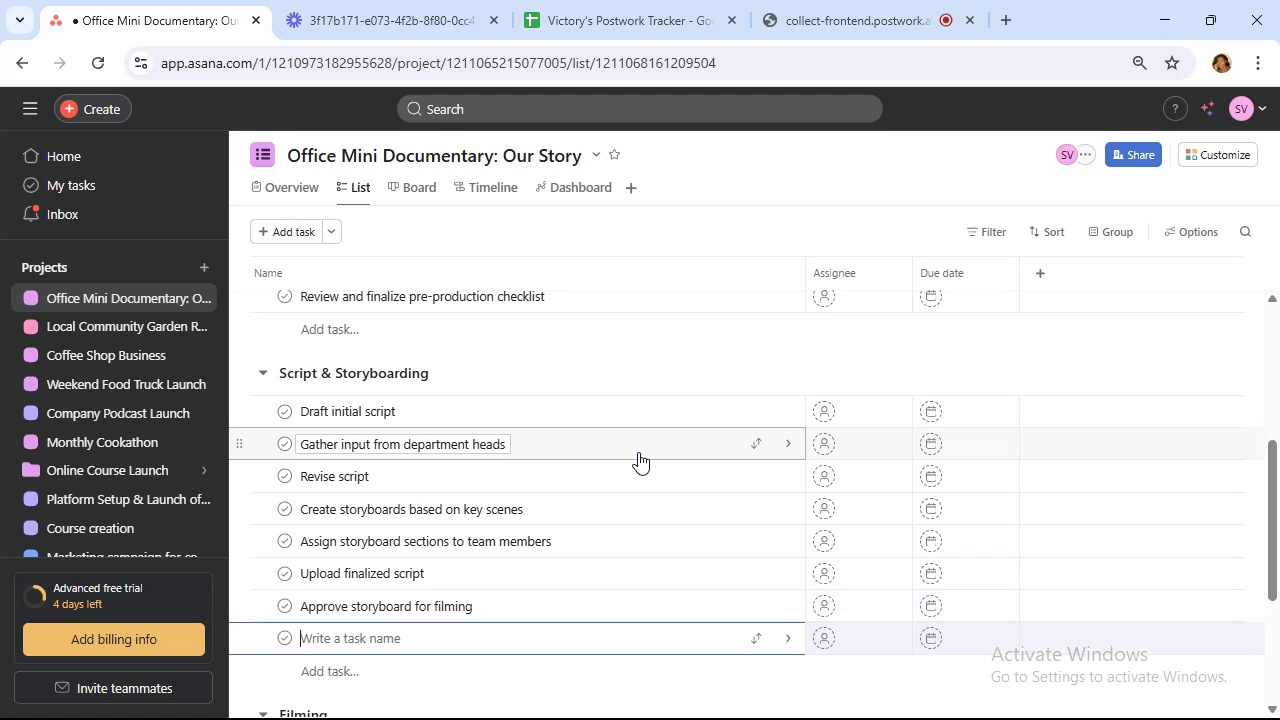 
type(Translated )
 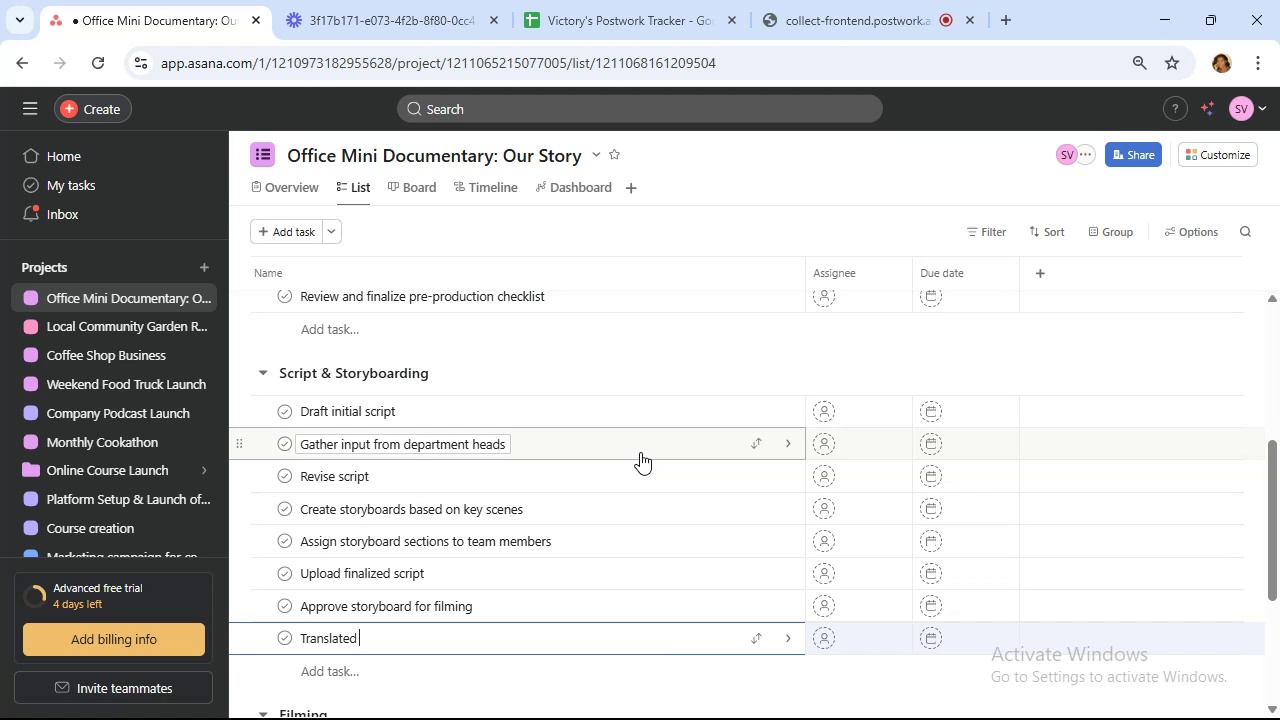 
wait(6.37)
 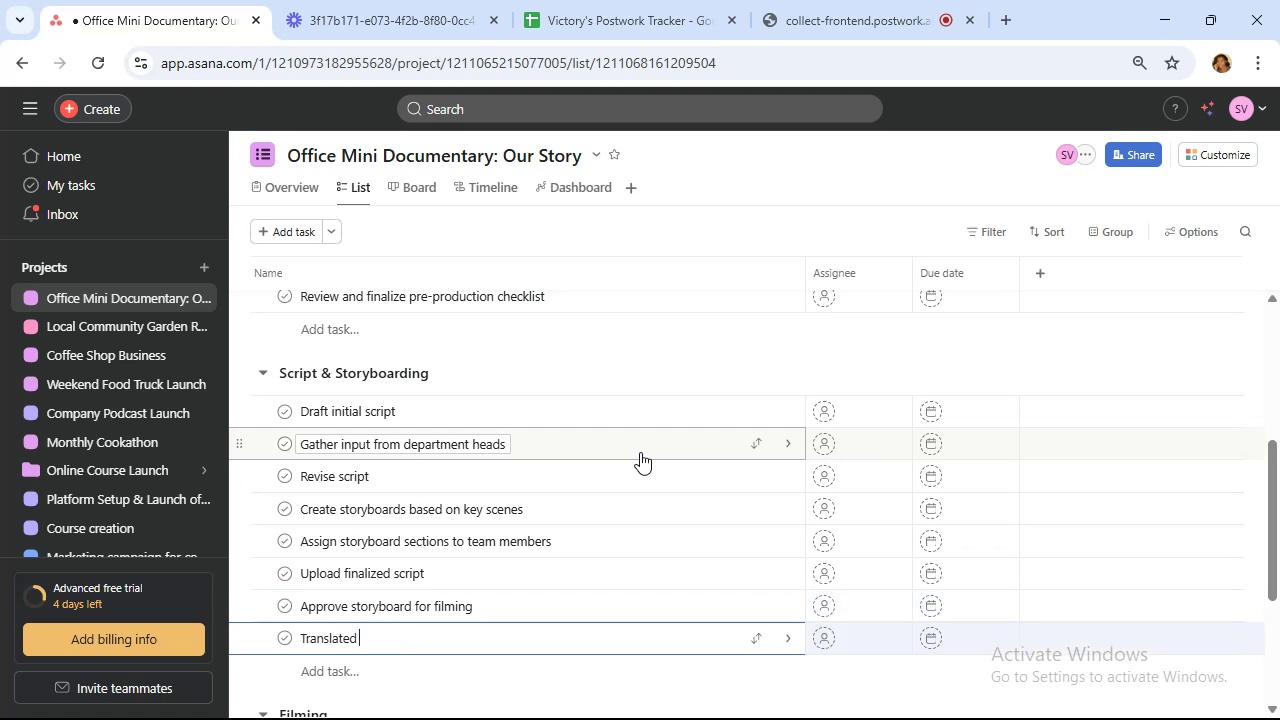 
type(storyboard into filming plan)
 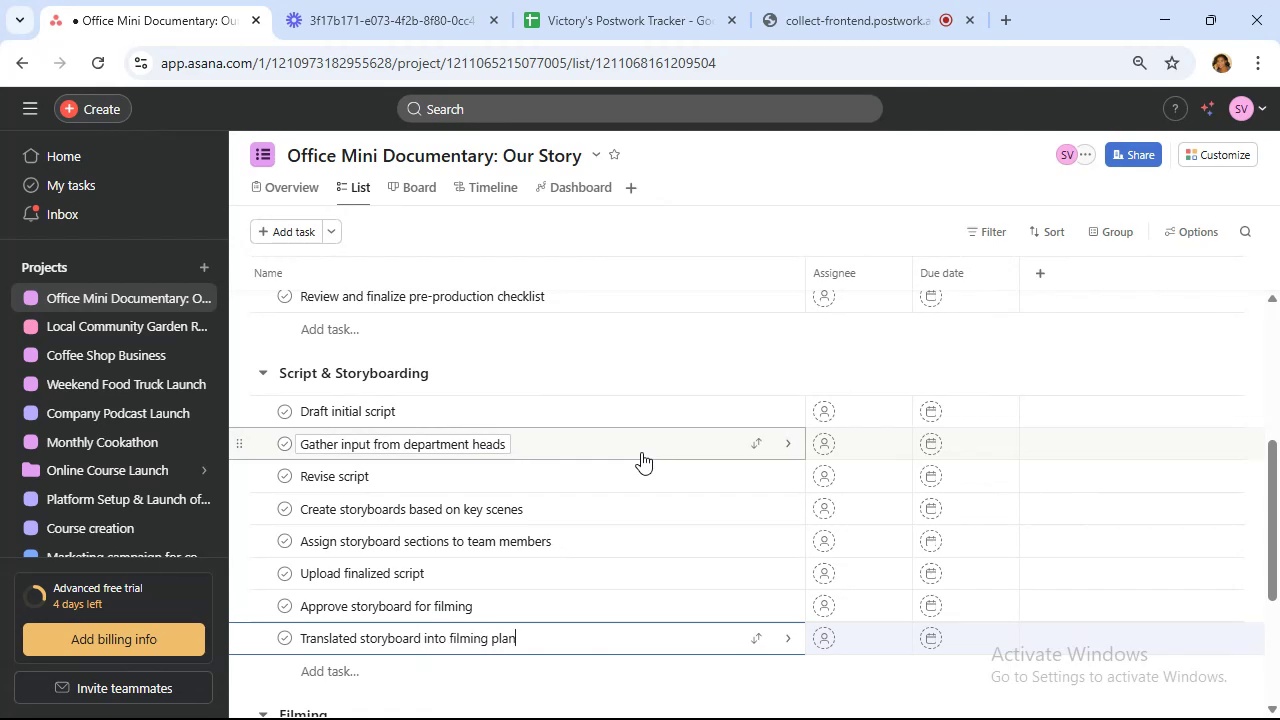 
key(Enter)
 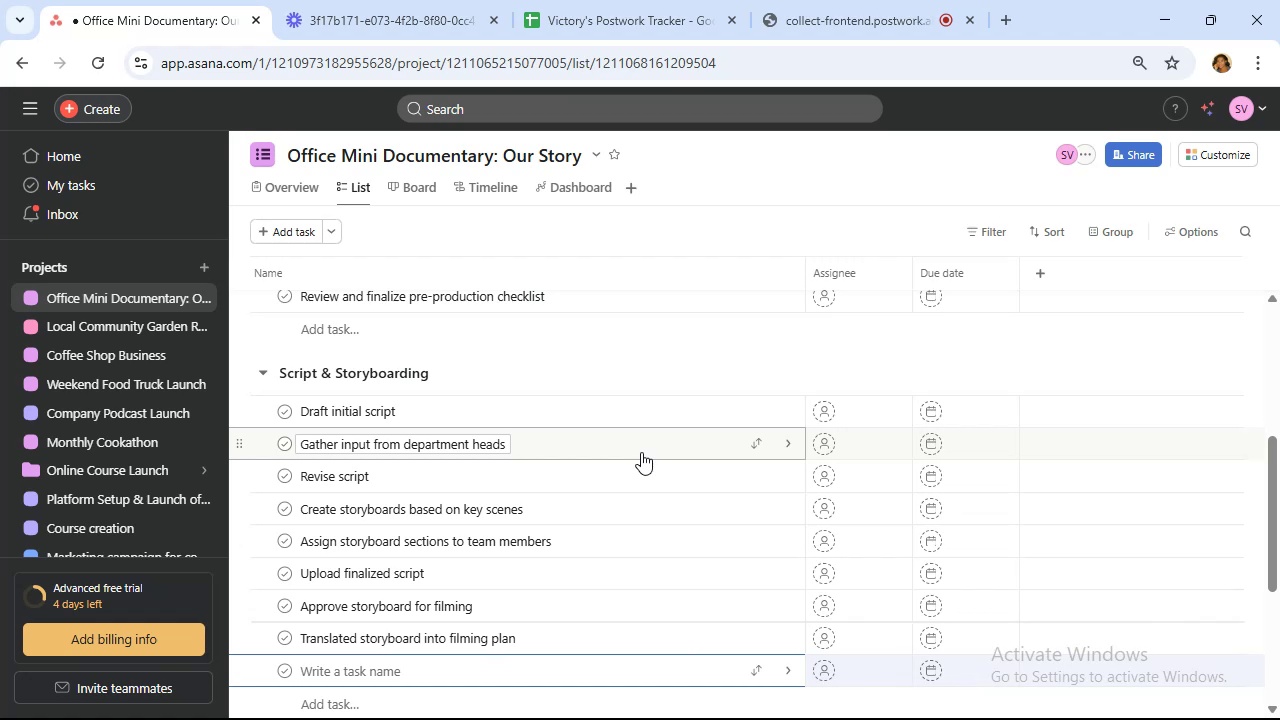 
wait(5.29)
 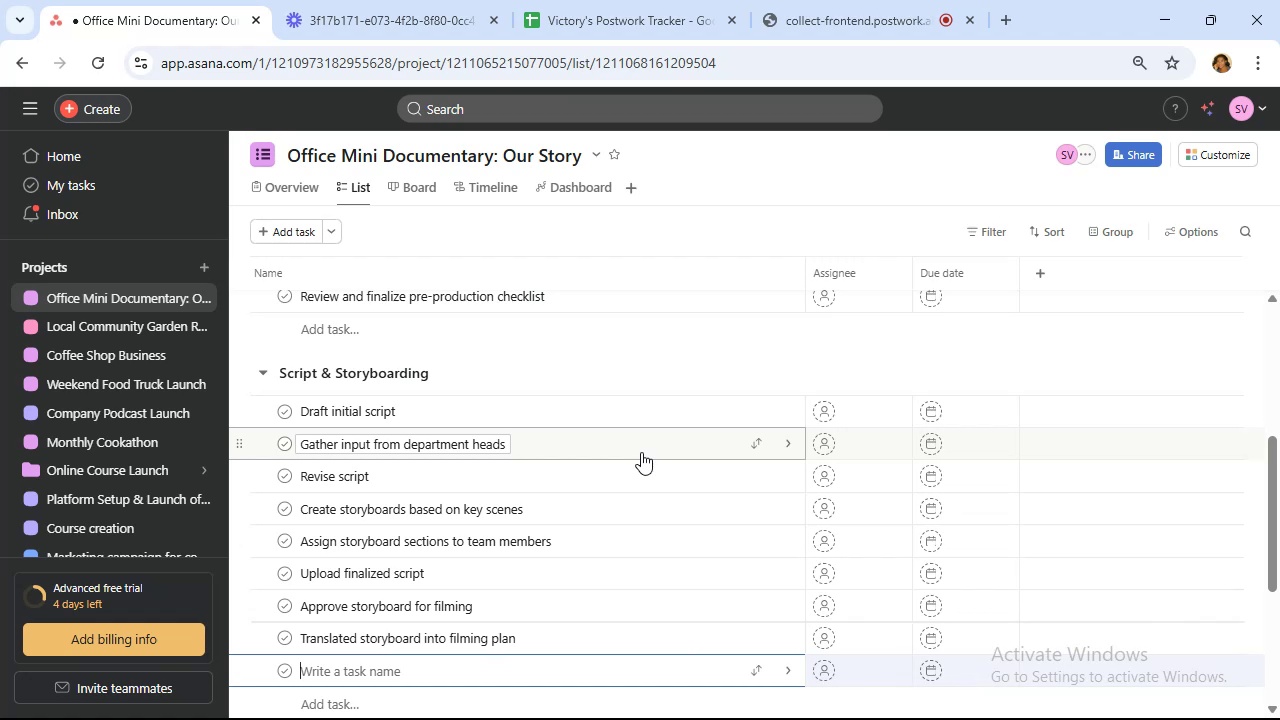 
type(Share script with all participants)
 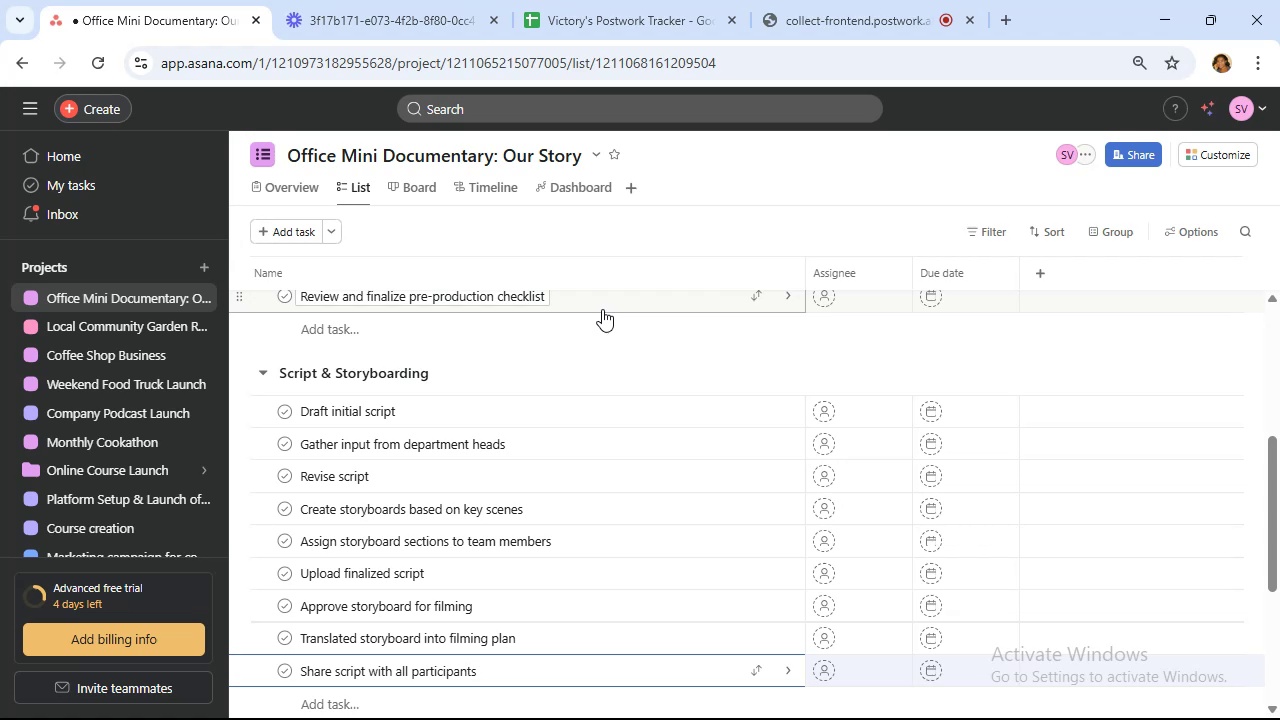 
wait(87.45)
 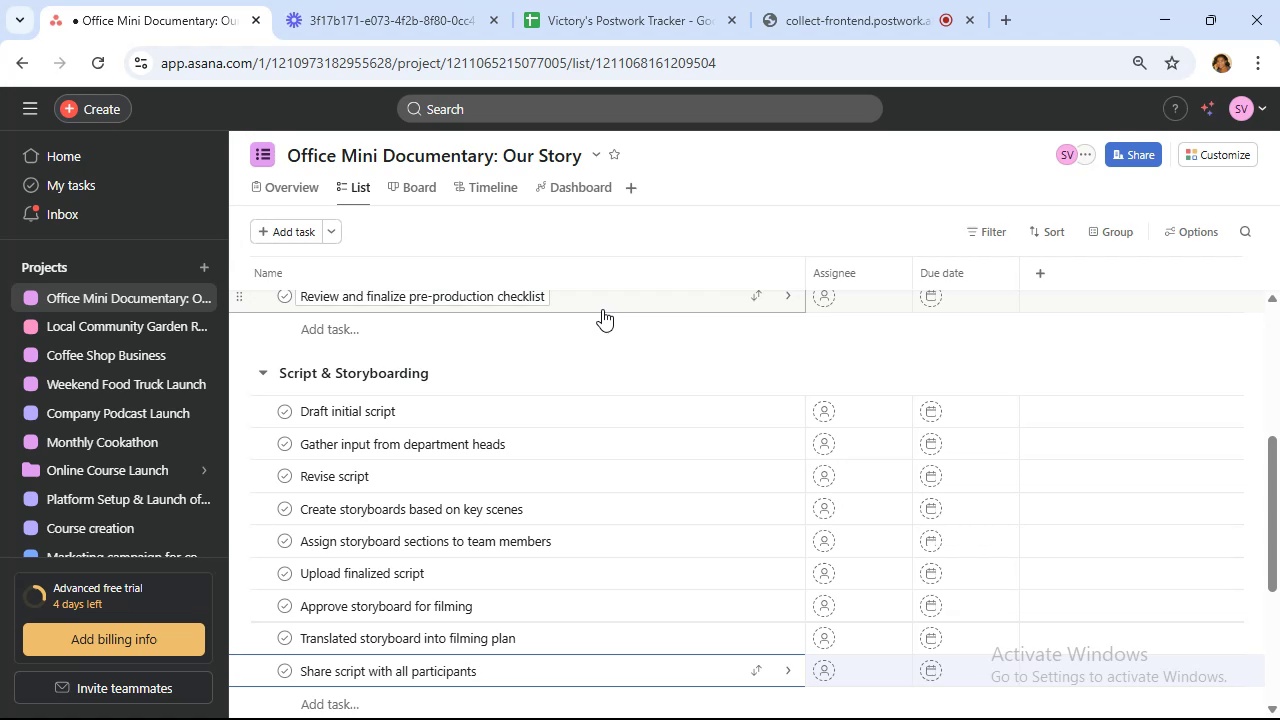 
scroll: coordinate [437, 356], scroll_direction: down, amount: 2.0
 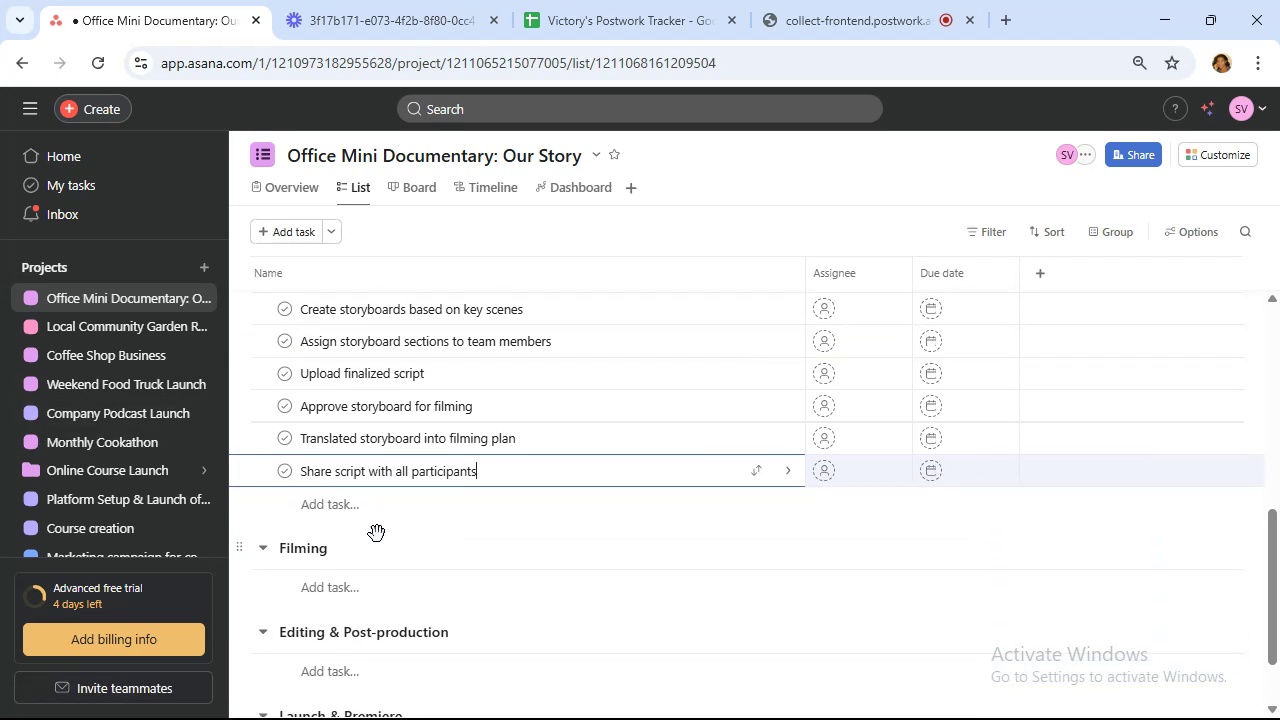 
left_click([339, 511])
 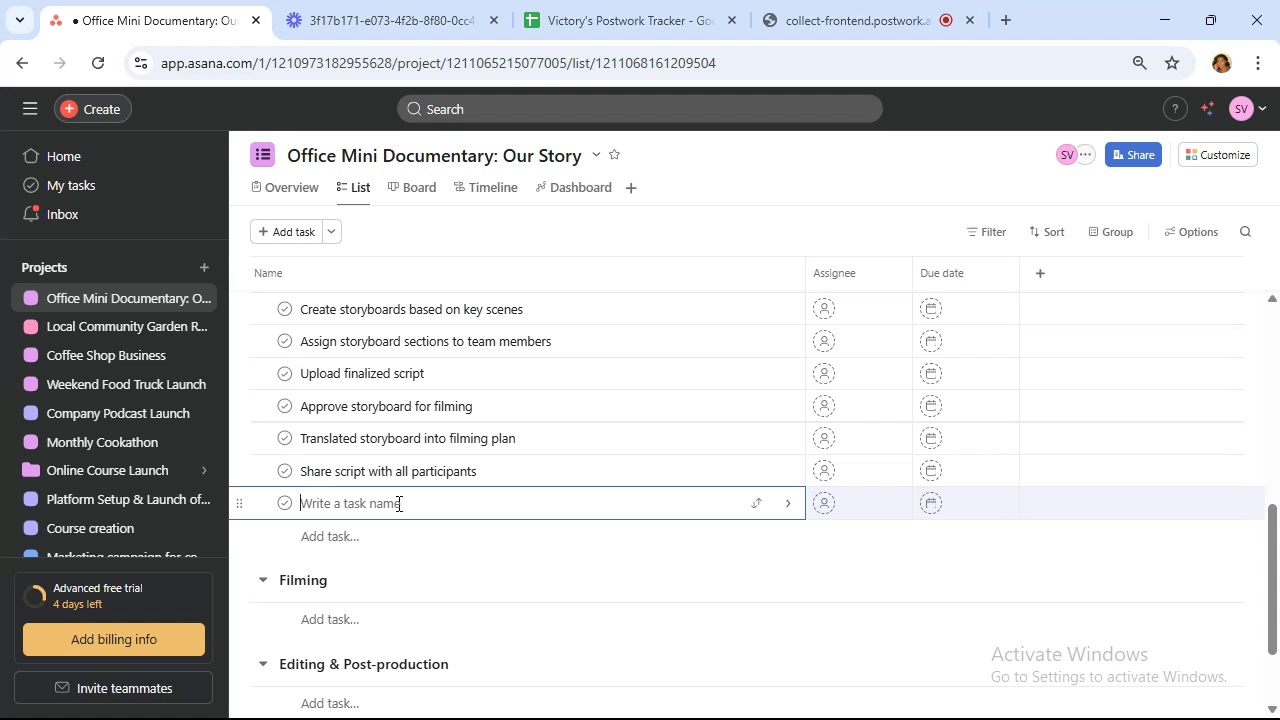 
wait(6.25)
 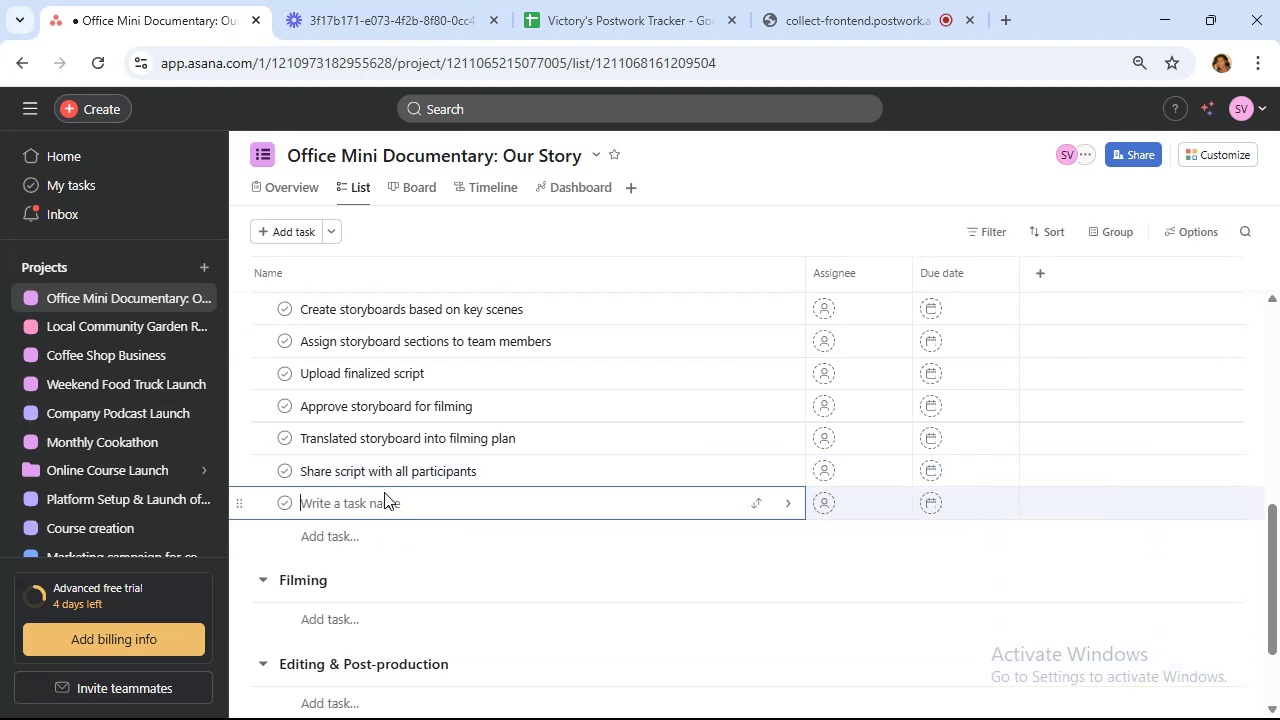 
hold_key(key=ShiftRight, duration=0.37)
 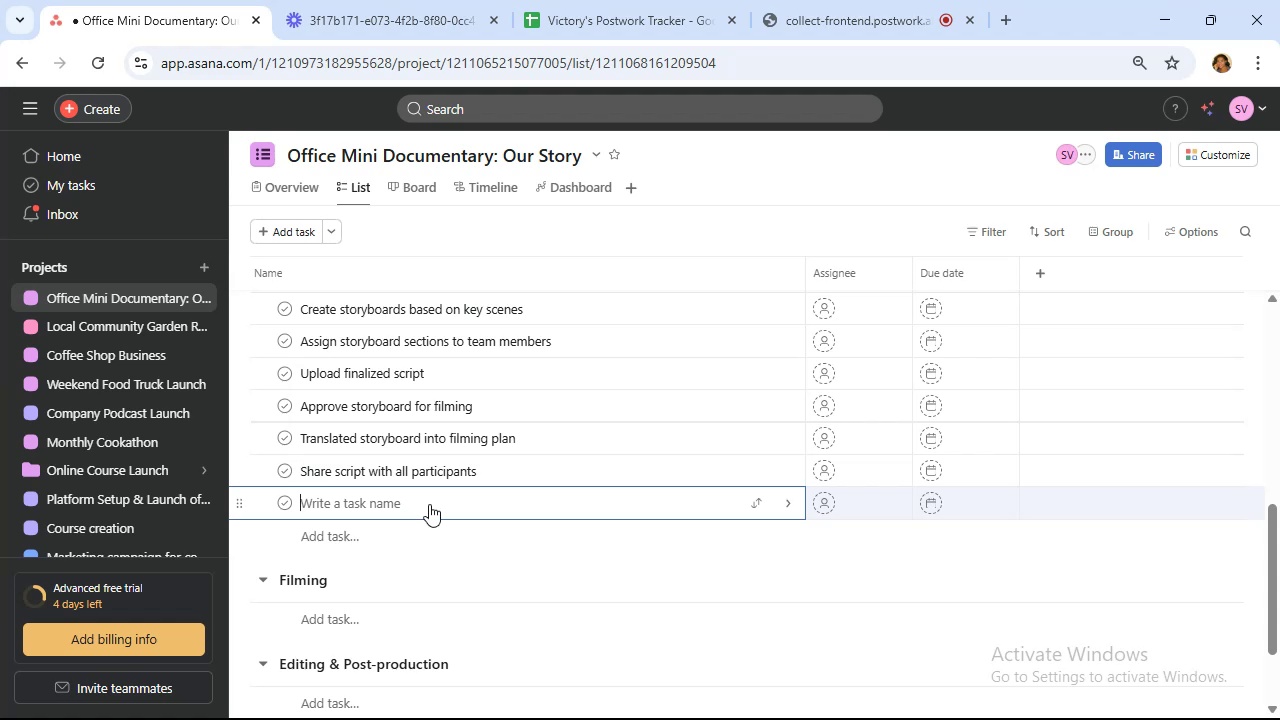 
type(lock script before filming start date)
 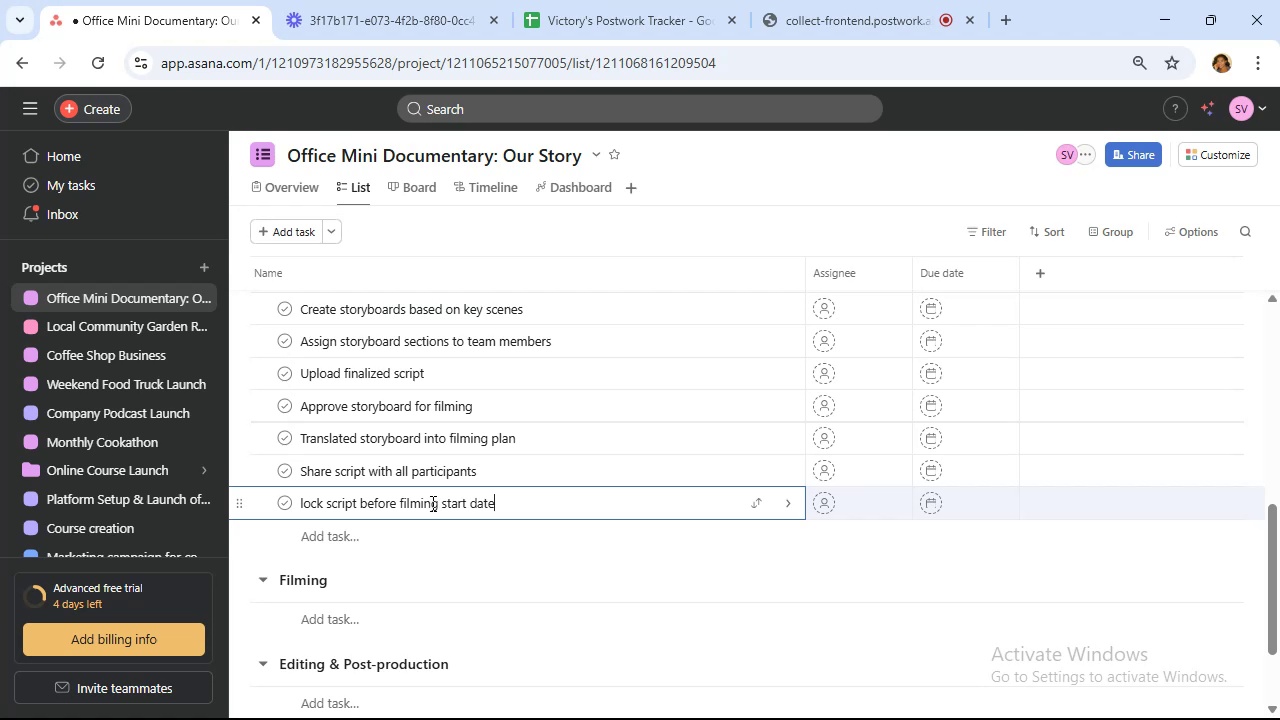 
wait(13.8)
 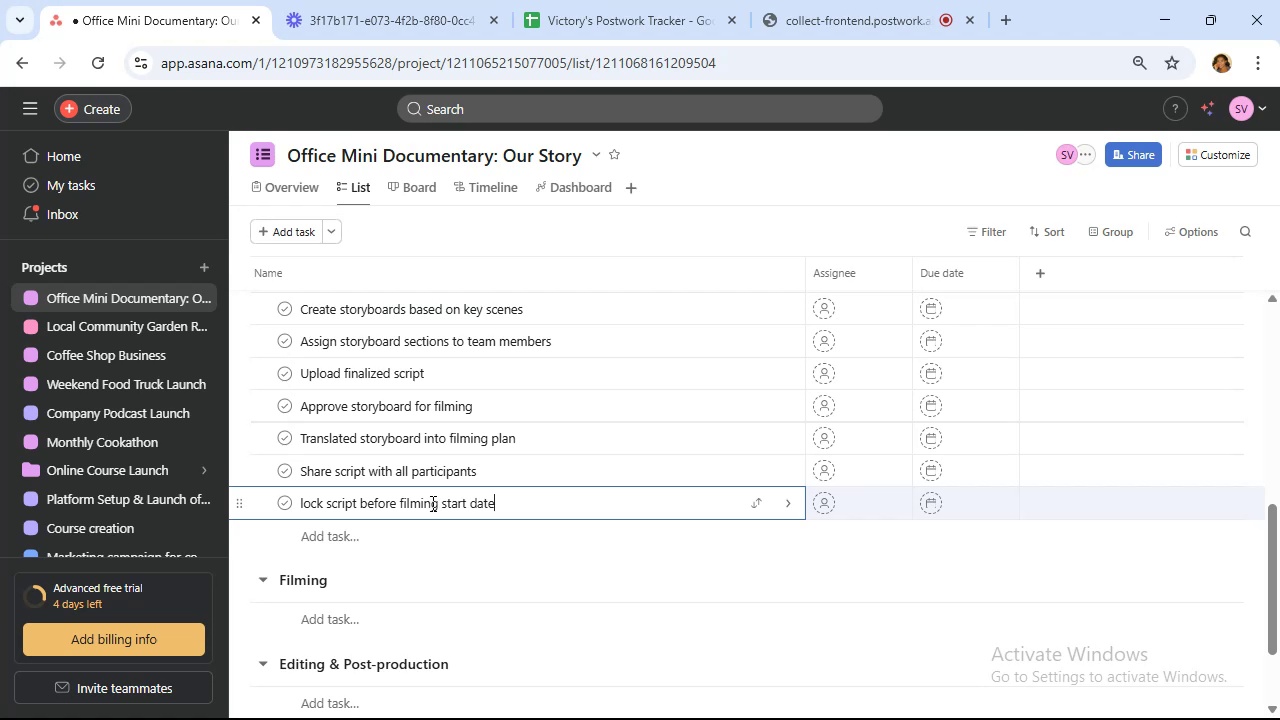 
scroll: coordinate [444, 501], scroll_direction: down, amount: 3.0
 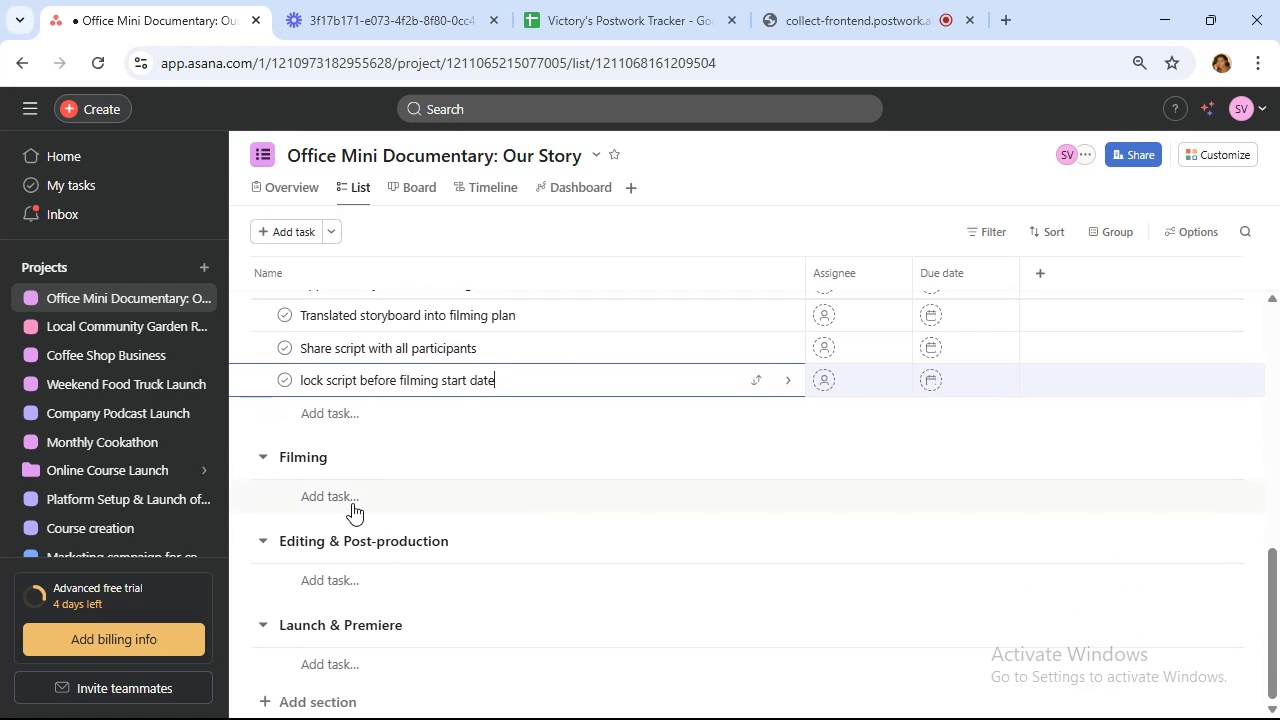 
left_click([351, 501])
 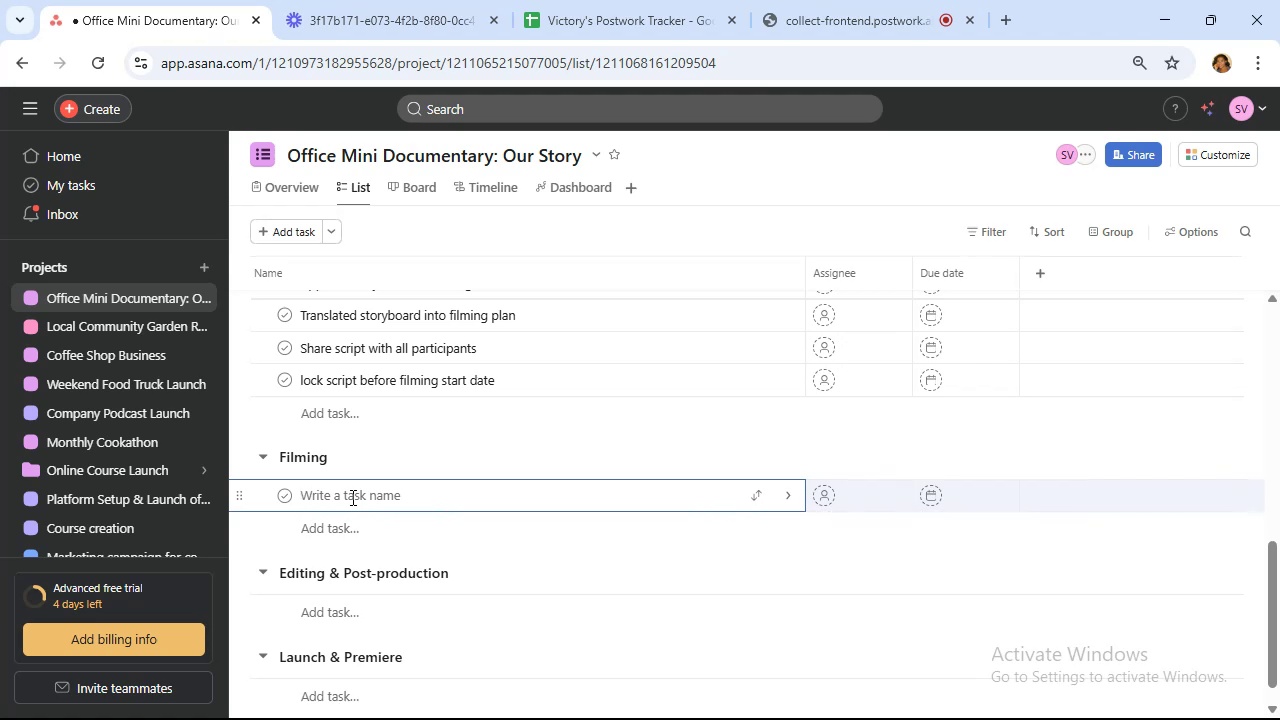 
wait(12.31)
 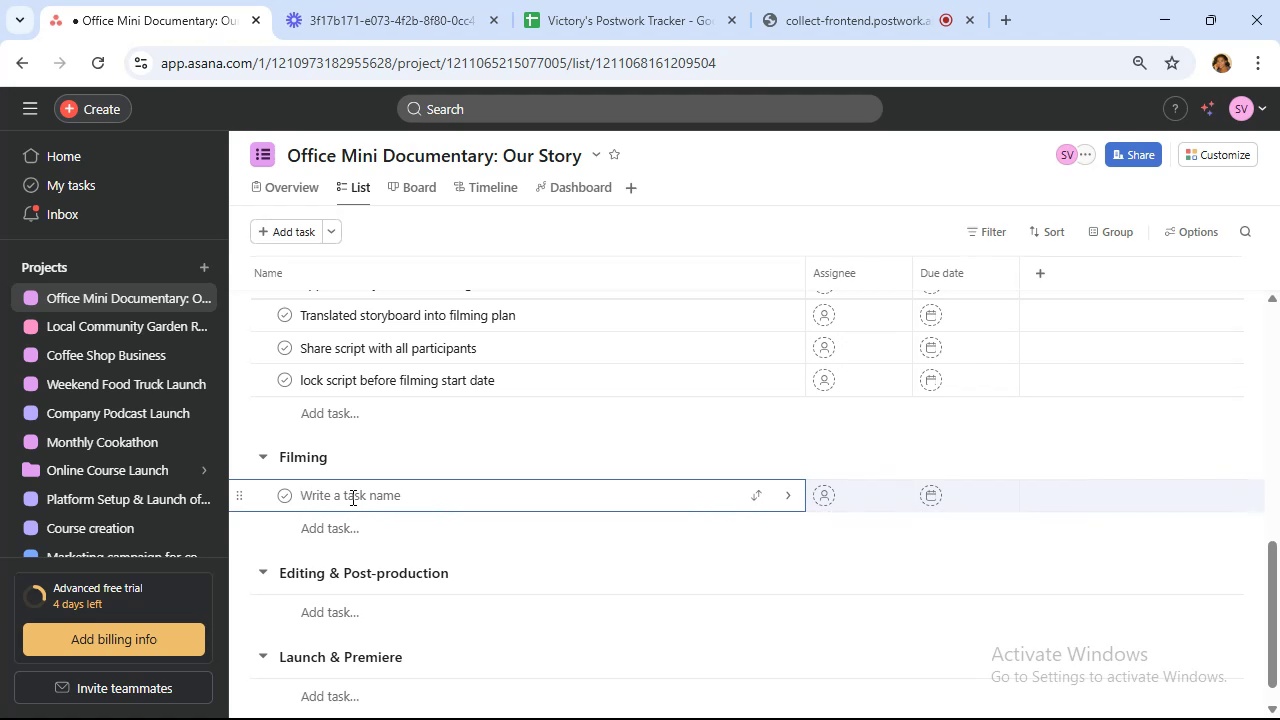 
type(Prepare filming equipment & test setup)
 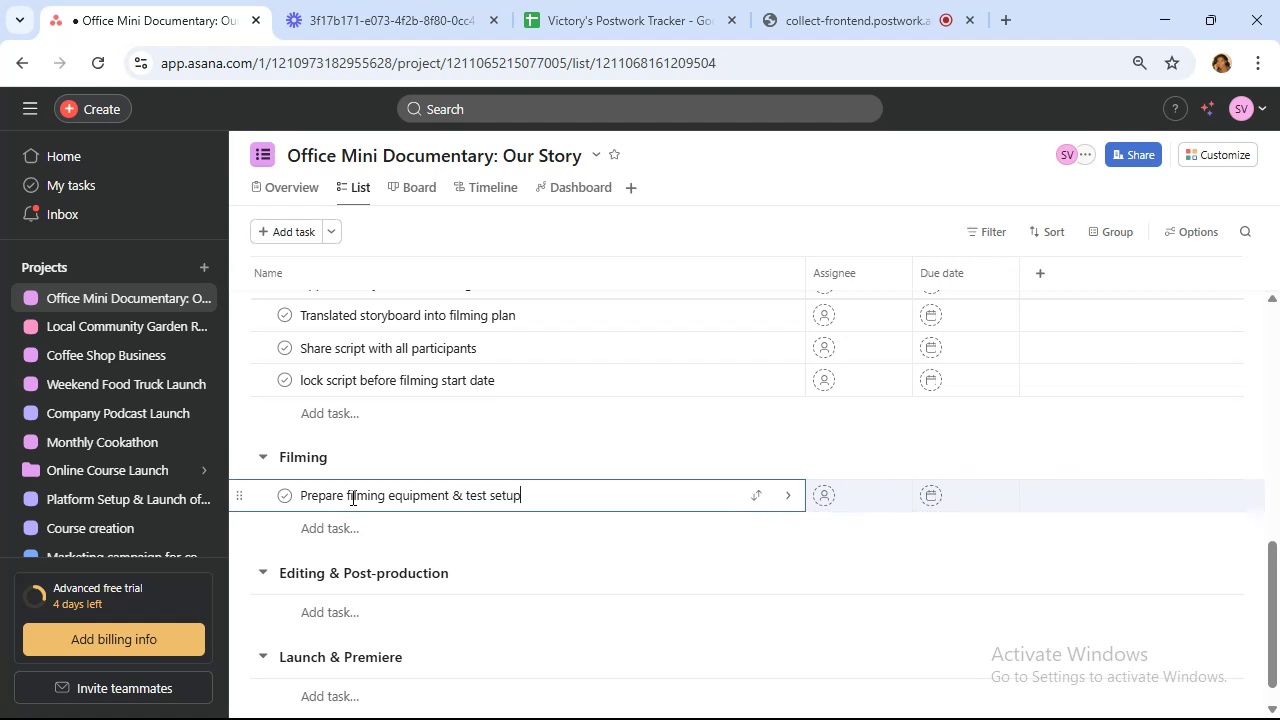 
key(Enter)
 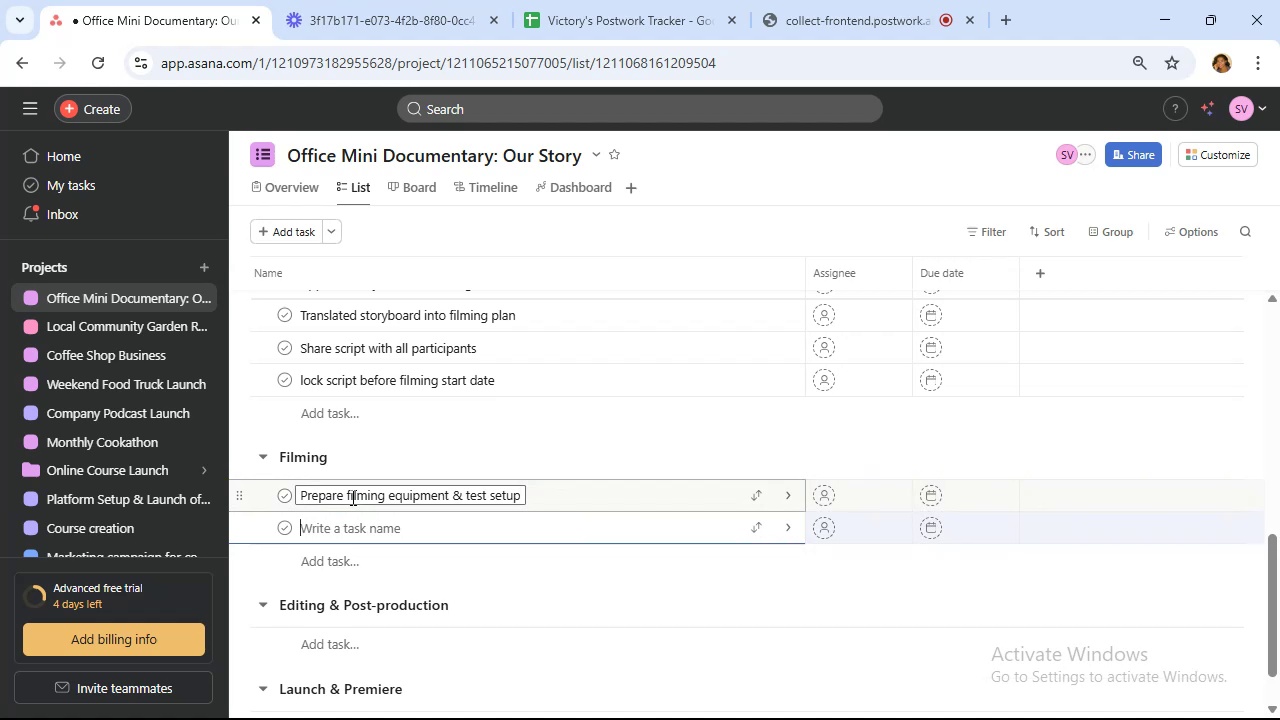 
type(Conduct interviews with leadership)
 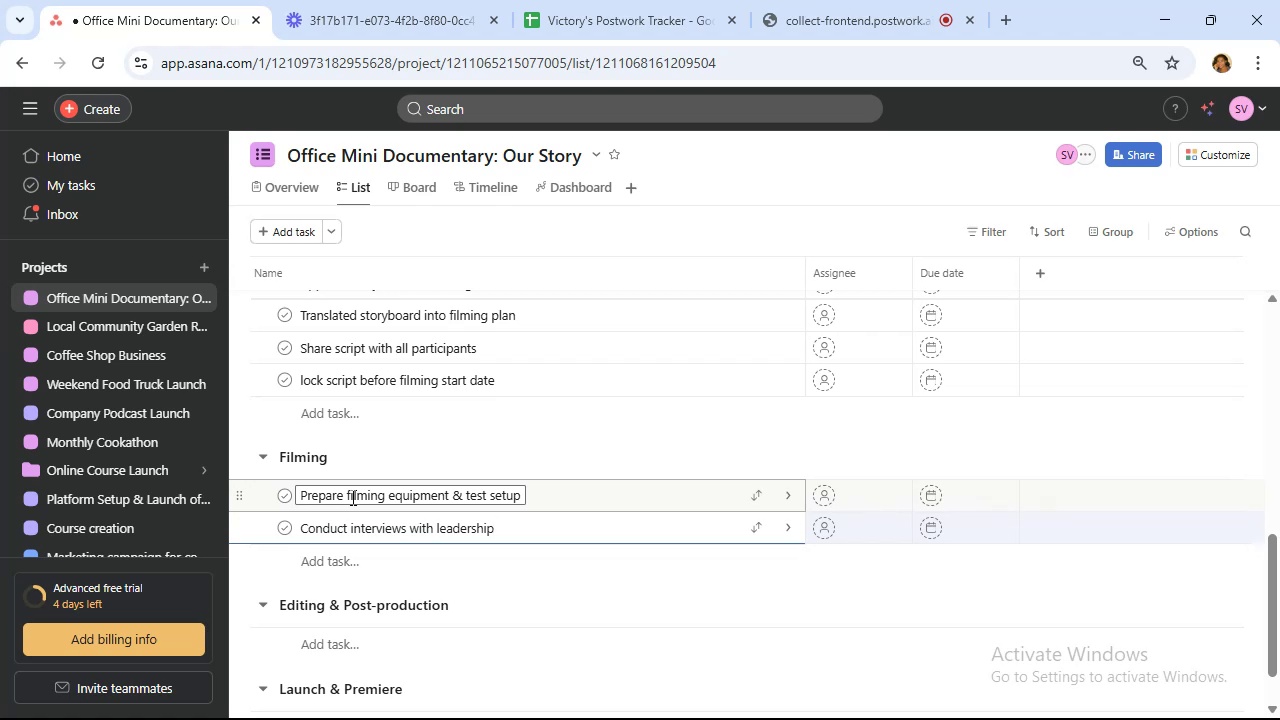 
key(Enter)
 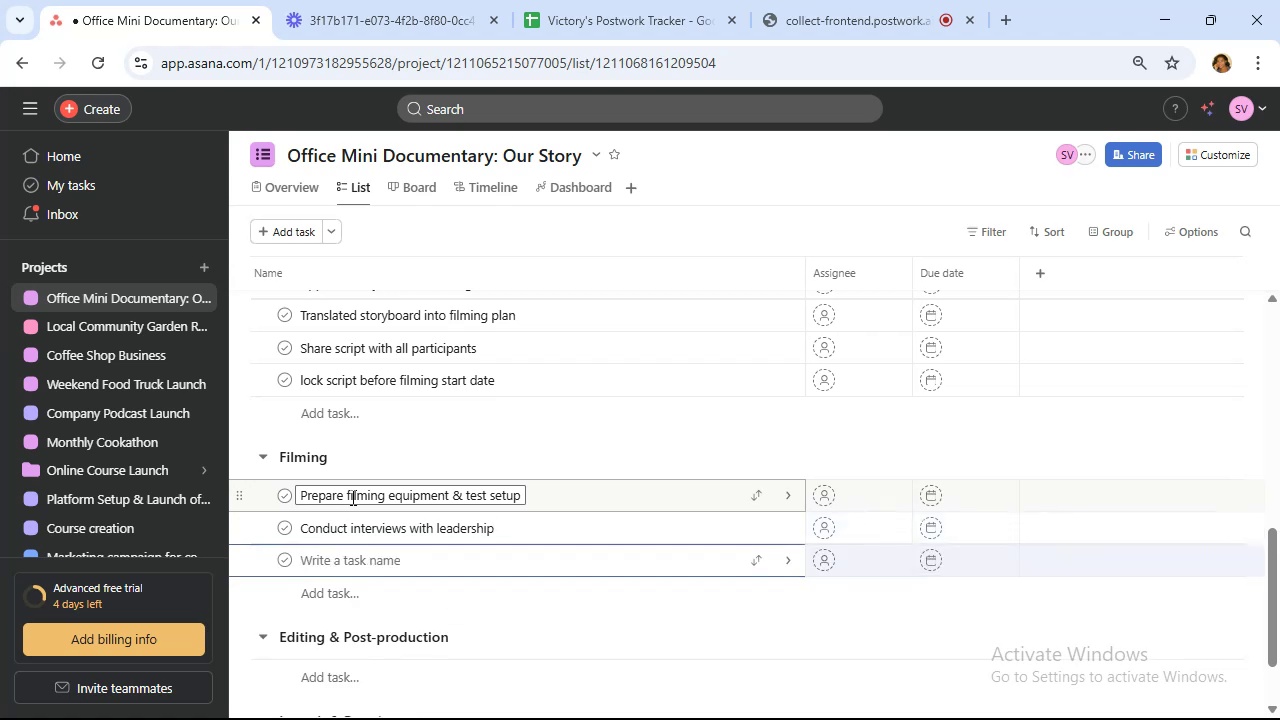 
type(Capture team at work)
 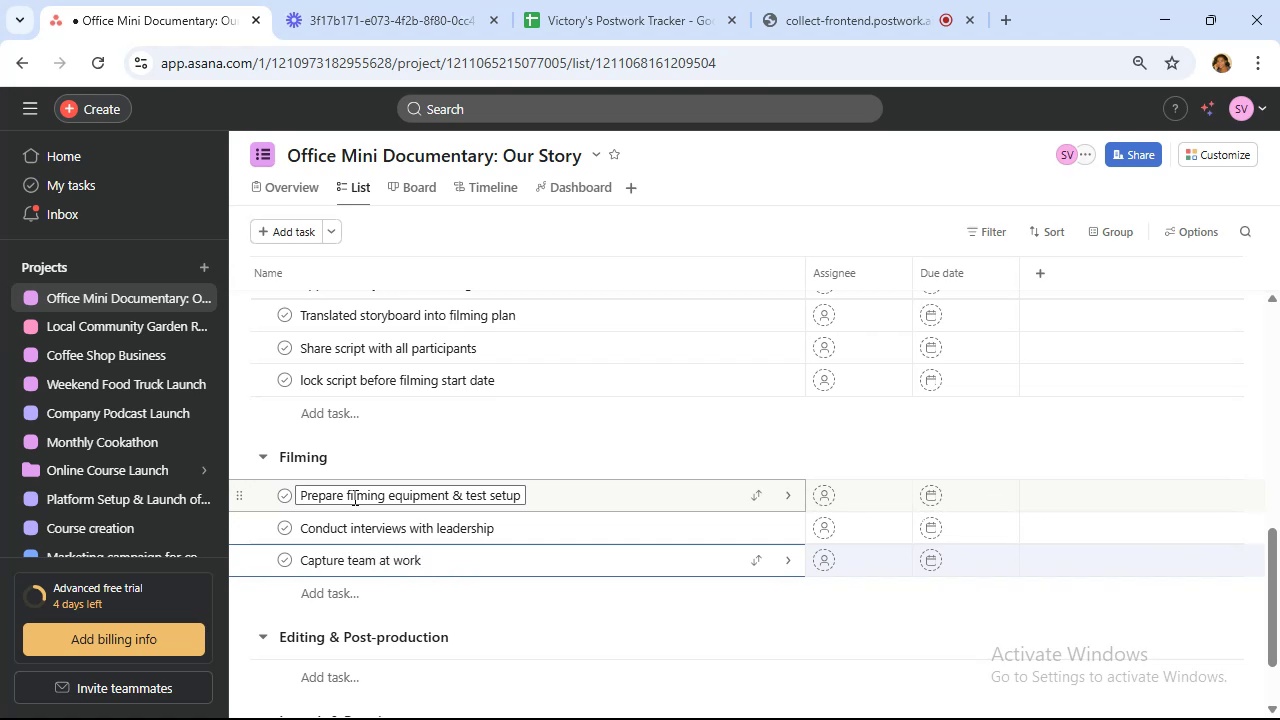 
key(Enter)
 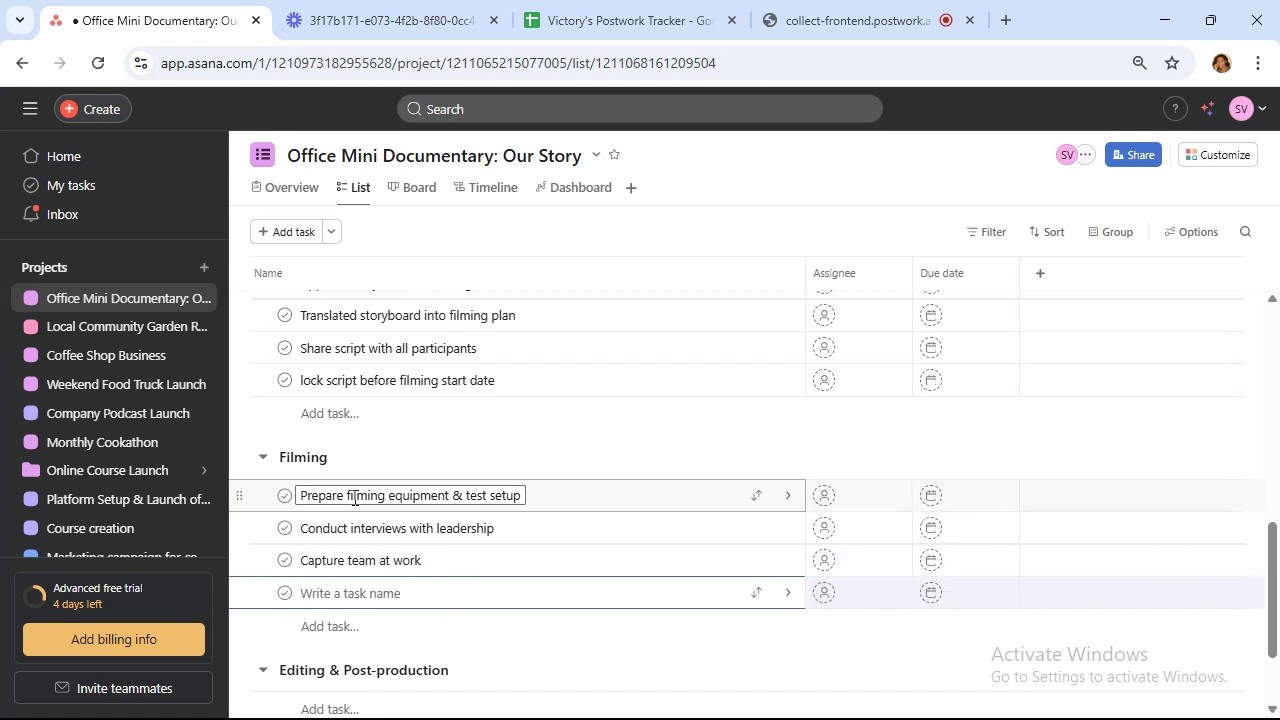 
type(Record customer)
 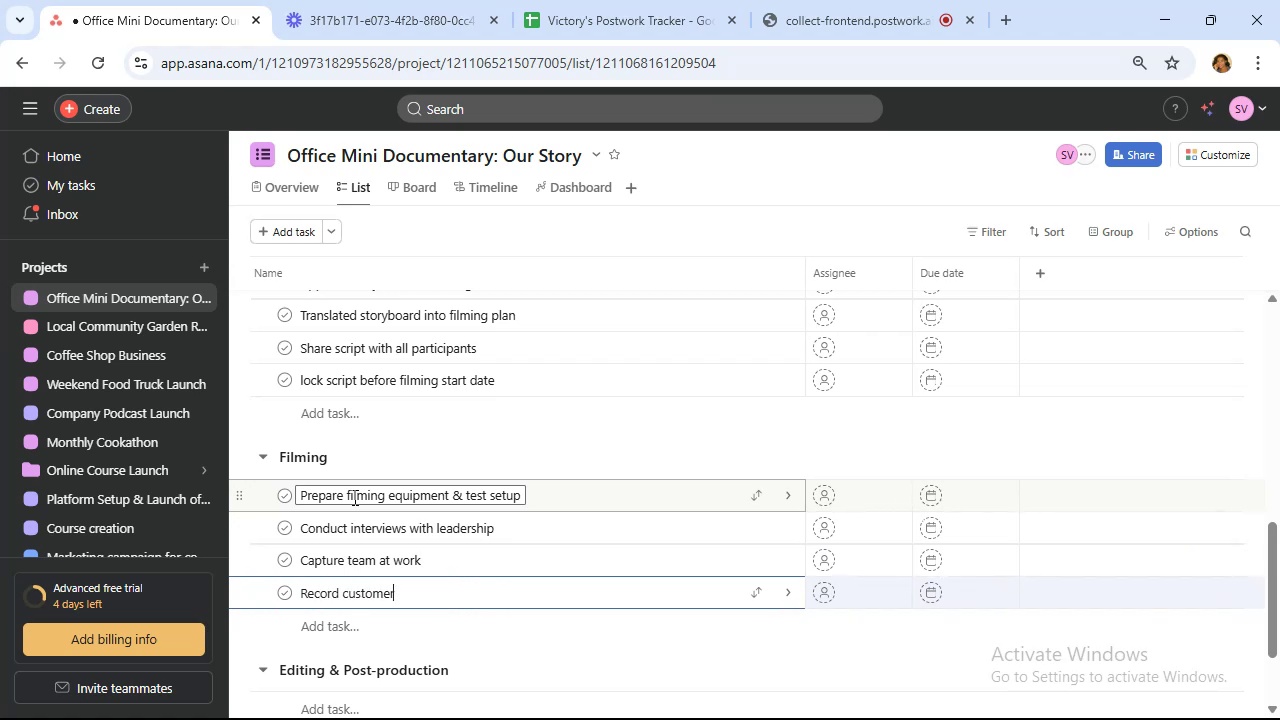 
type( testimonial)
 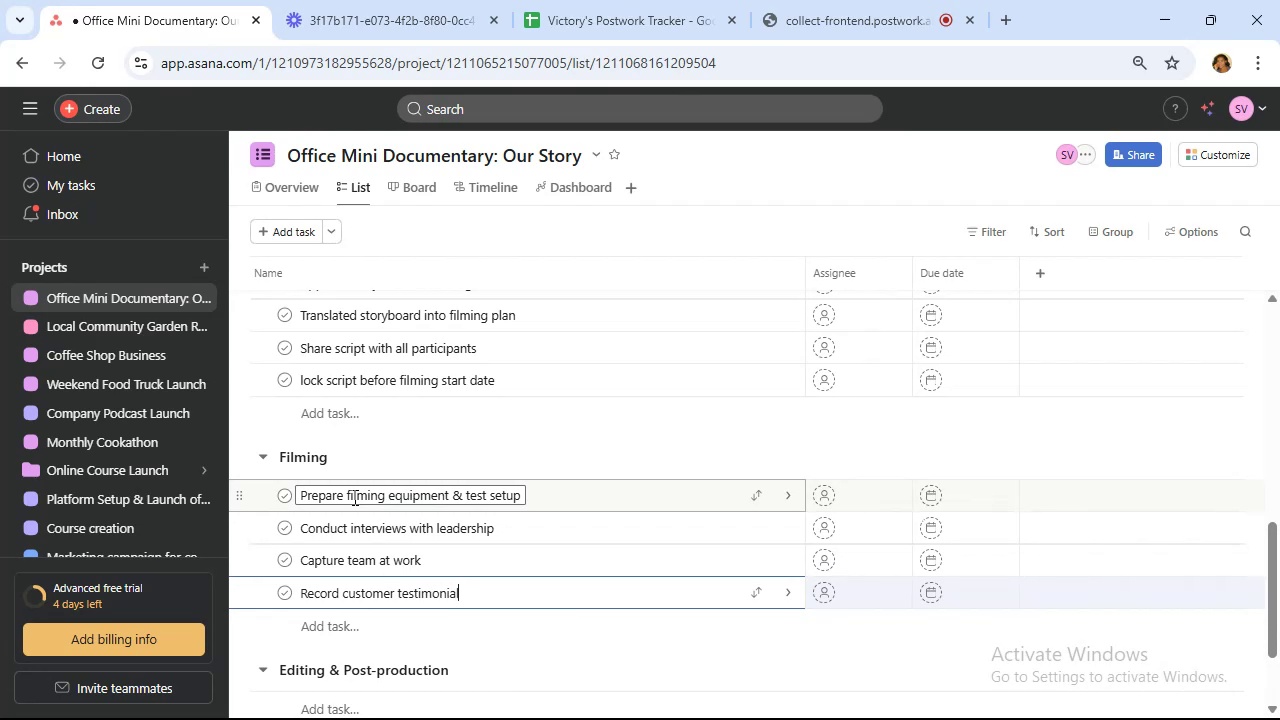 
key(Enter)
 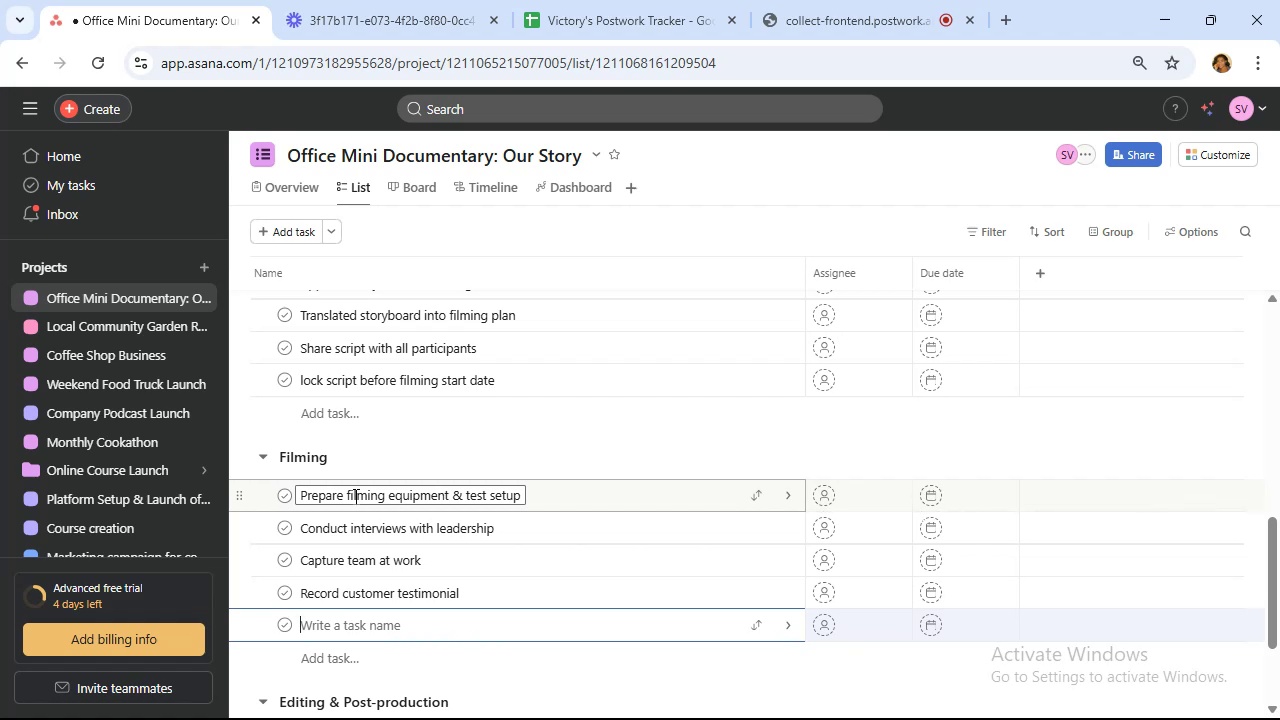 
wait(30.96)
 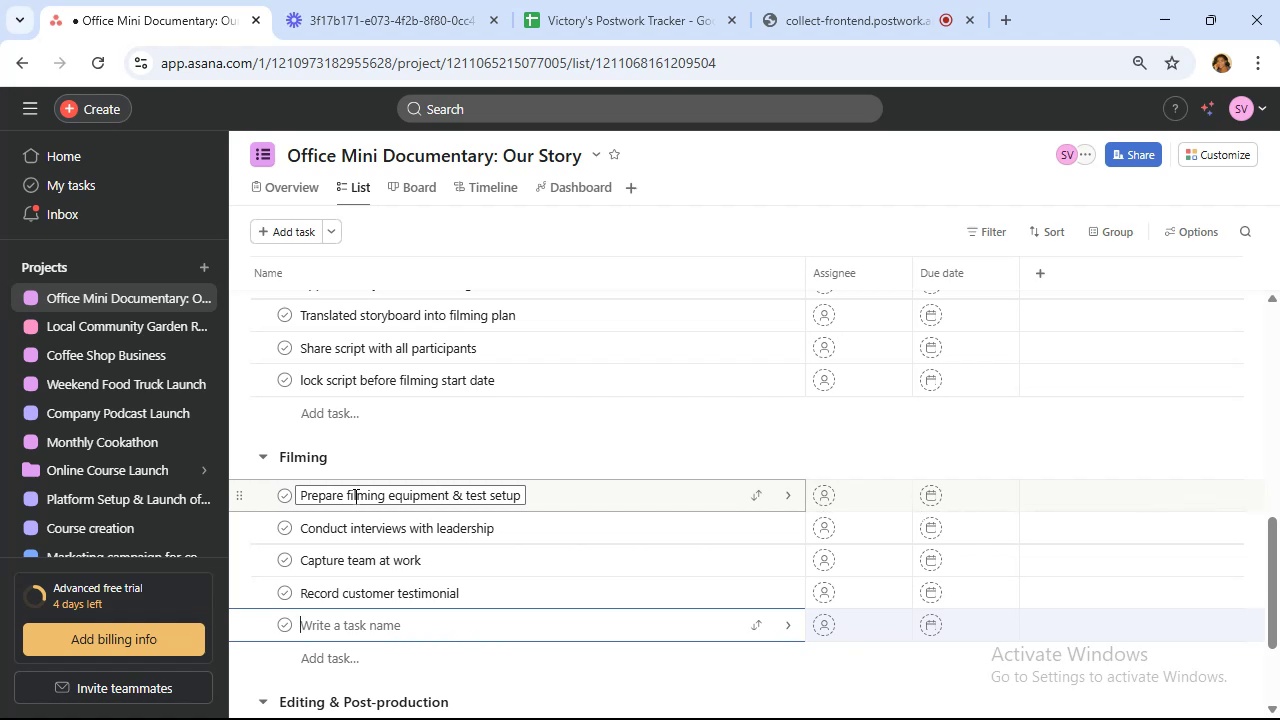 
type(Film office culture moments)
 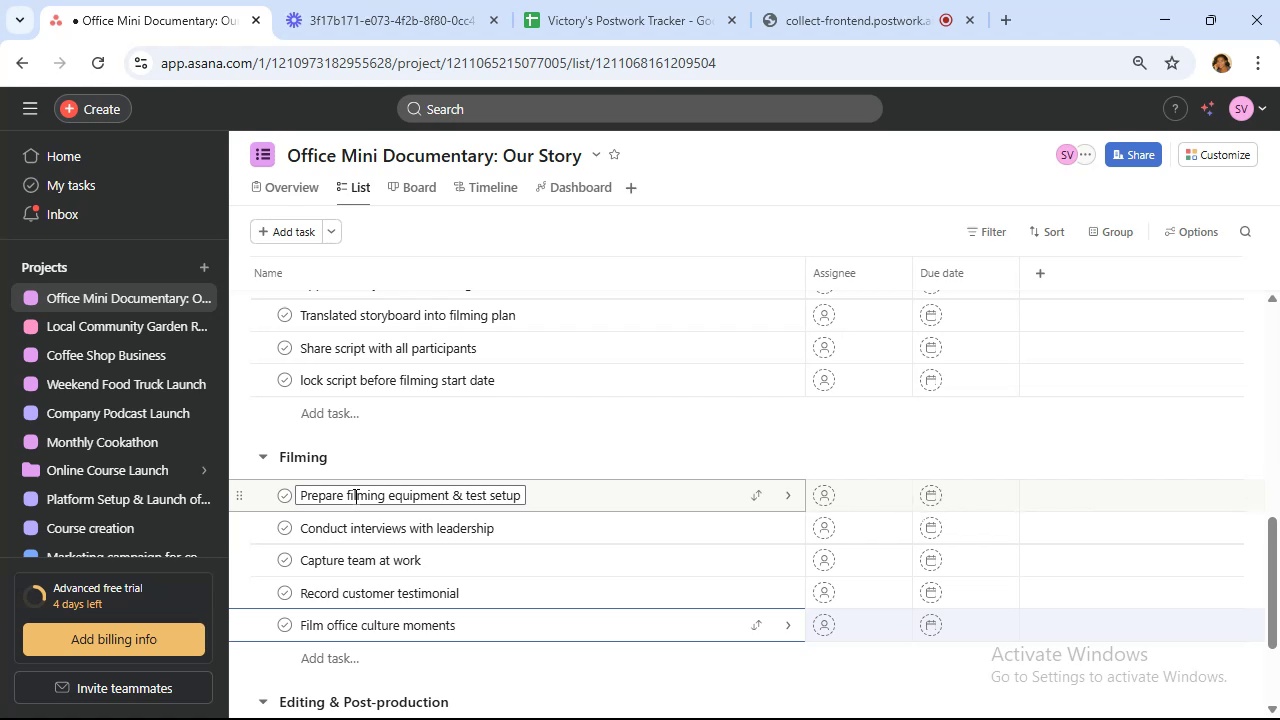 
wait(19.71)
 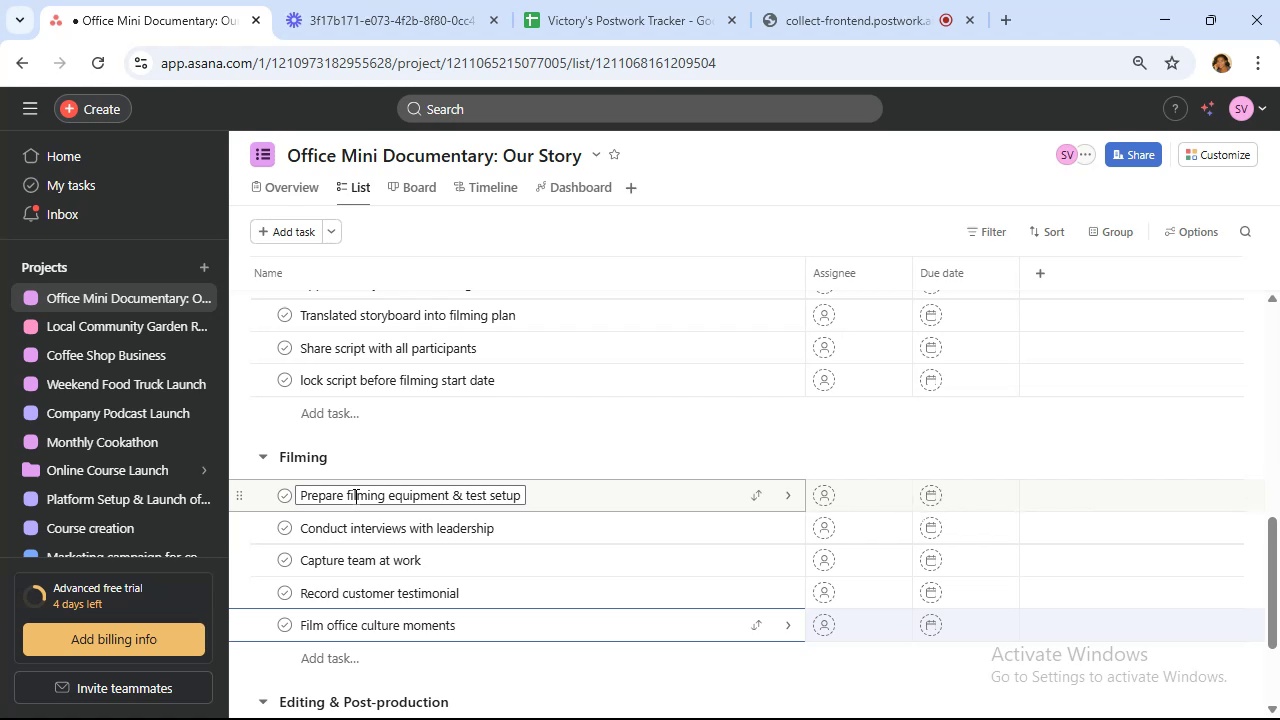 
scroll: coordinate [379, 491], scroll_direction: down, amount: 3.0
 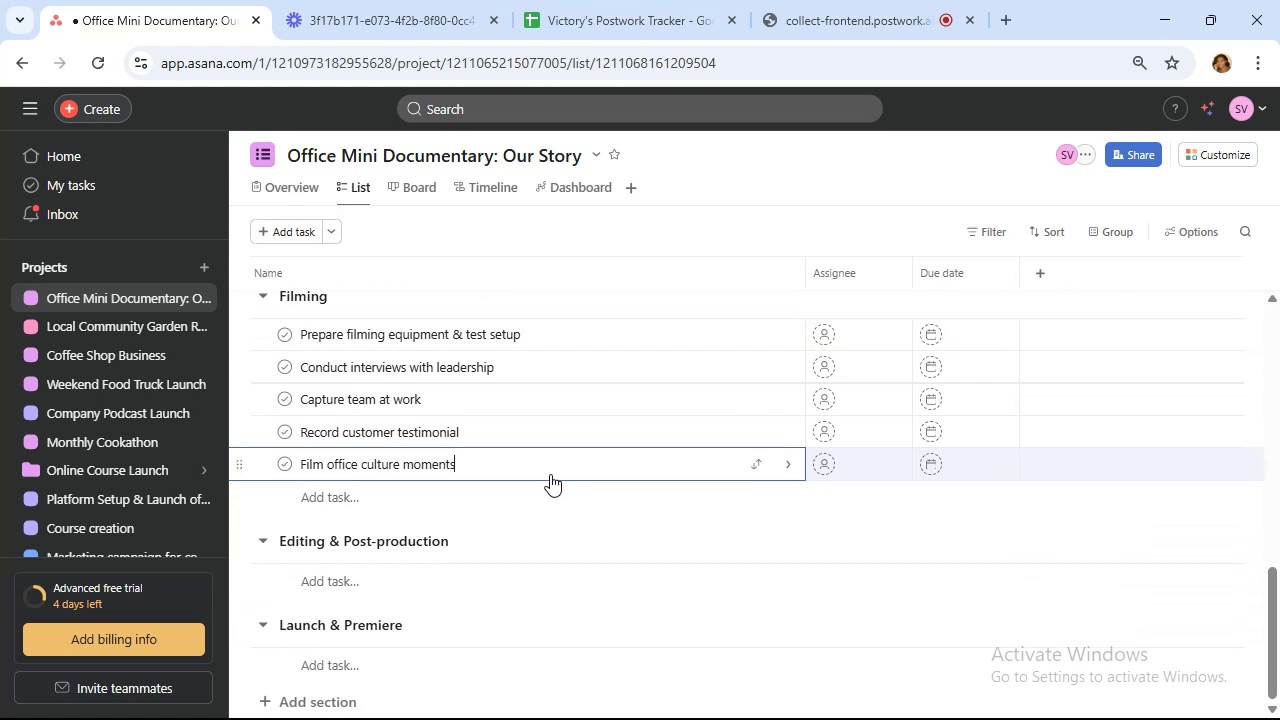 
left_click([551, 473])
 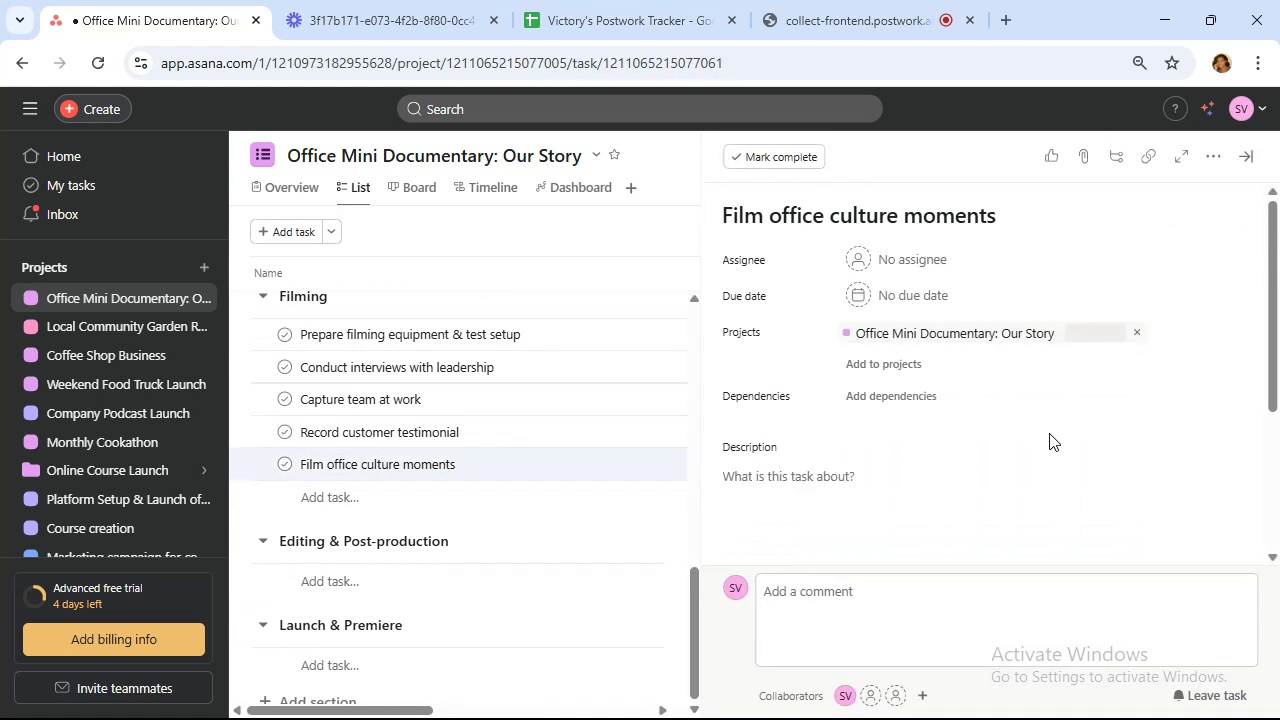 
scroll: coordinate [1034, 443], scroll_direction: down, amount: 4.0
 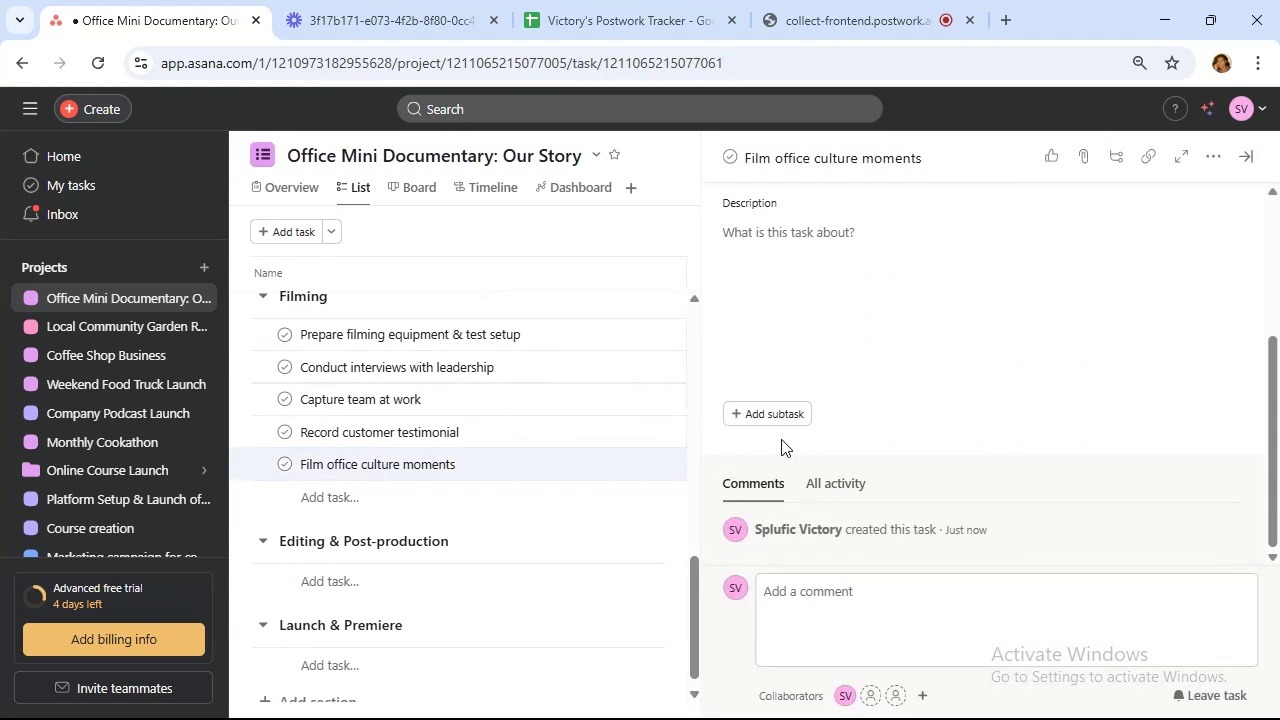 
left_click([770, 416])
 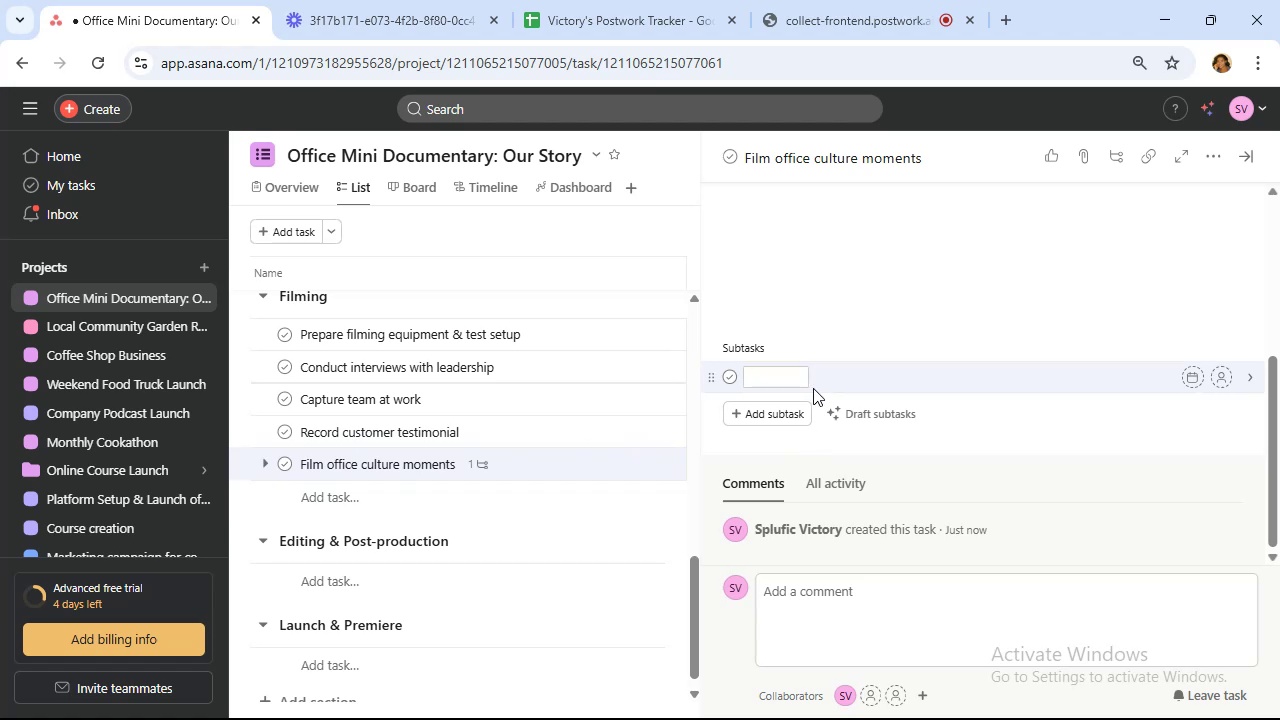 
wait(7.66)
 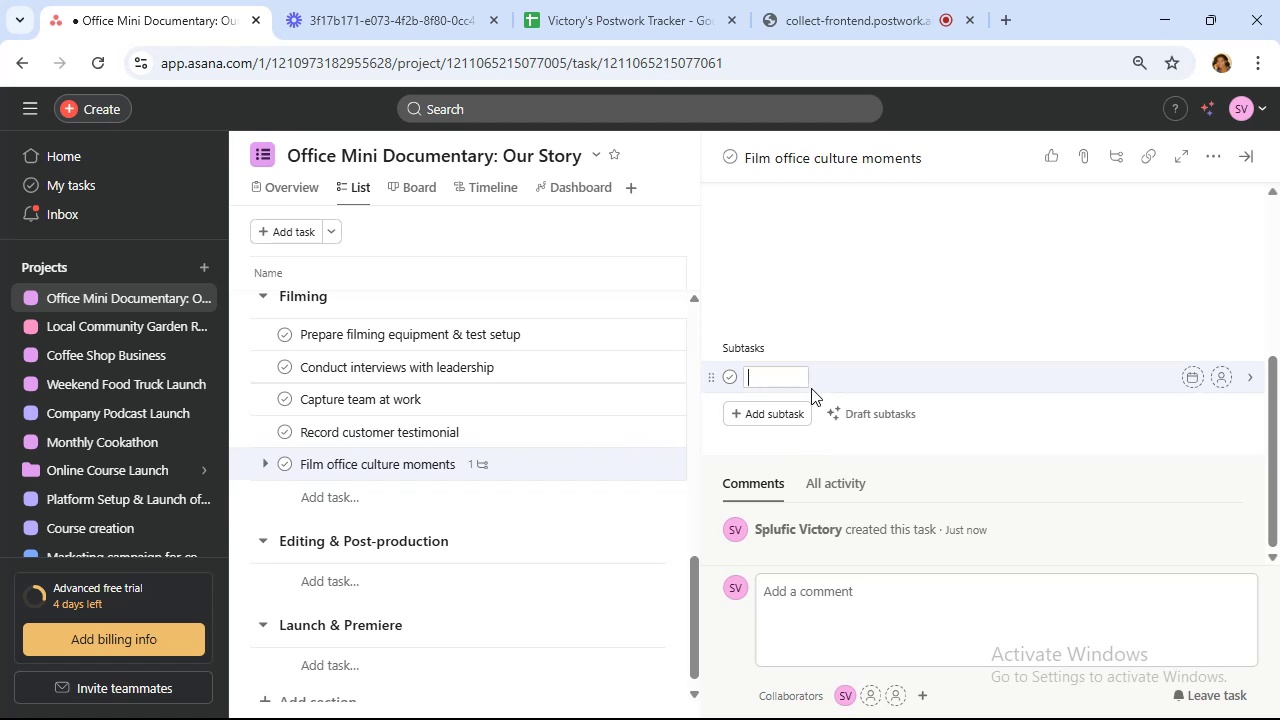 
type(Break room)
 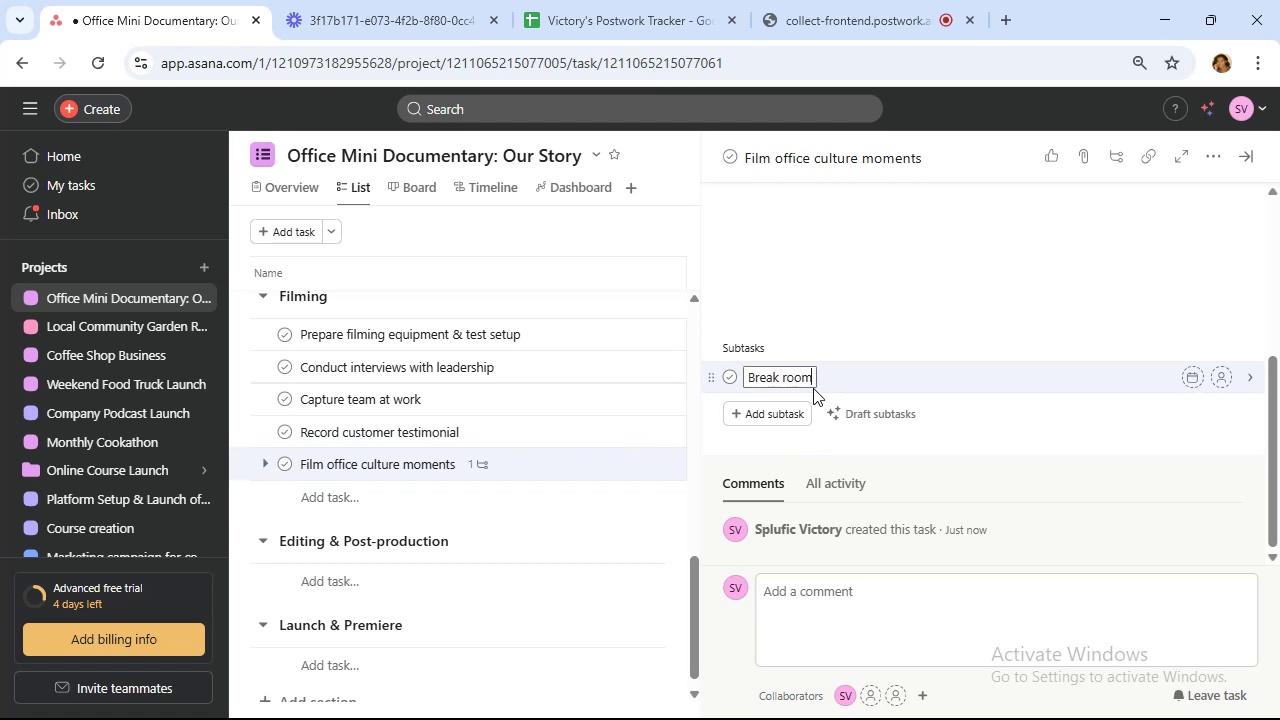 
key(Enter)
 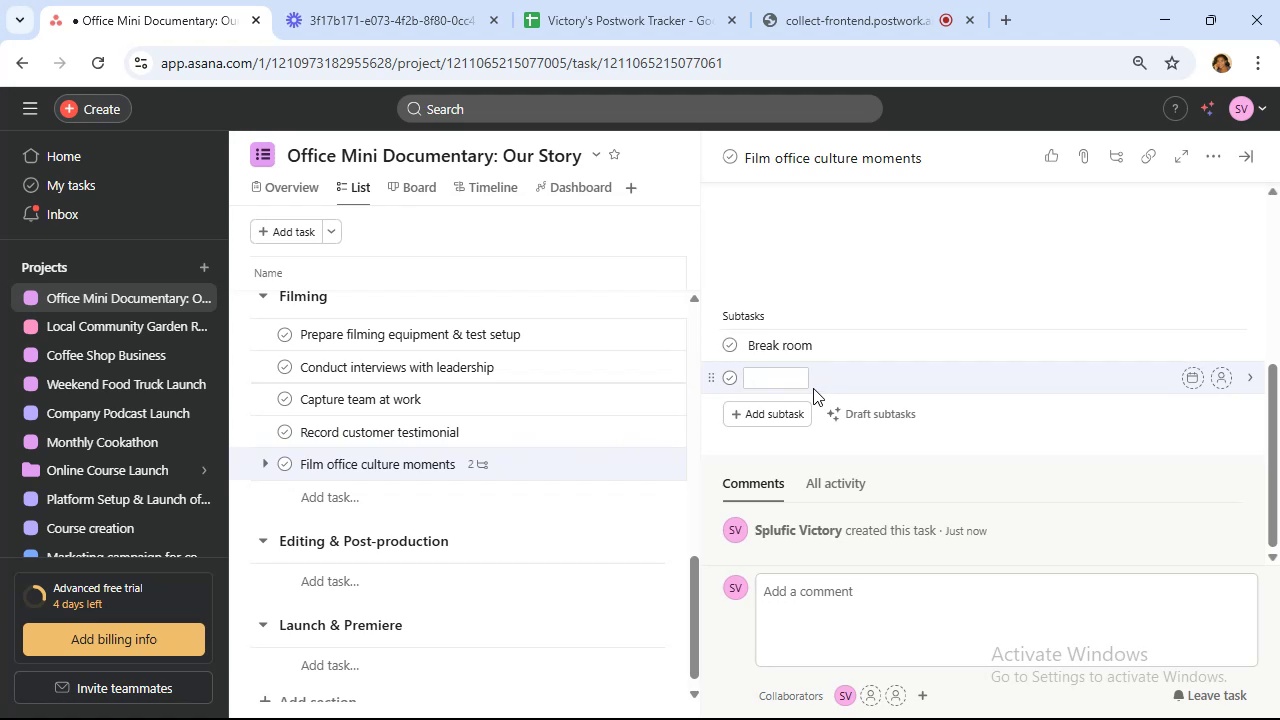 
type(Events)
 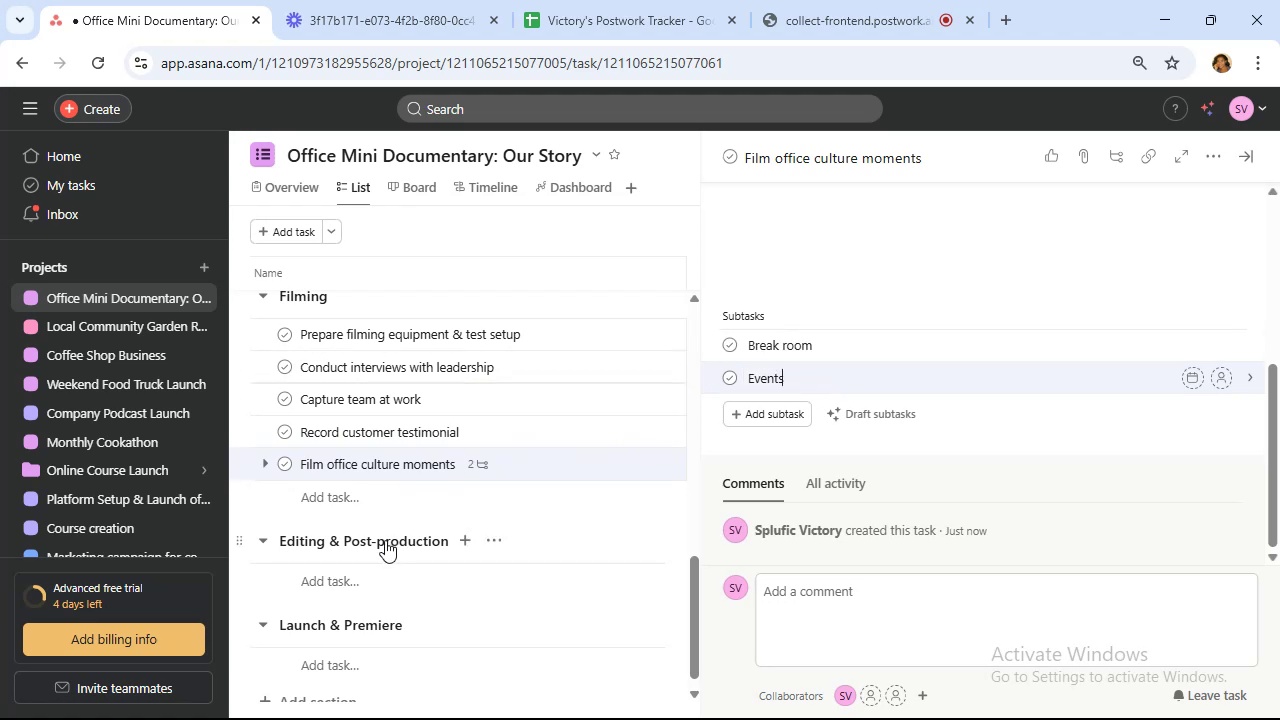 
left_click([338, 496])
 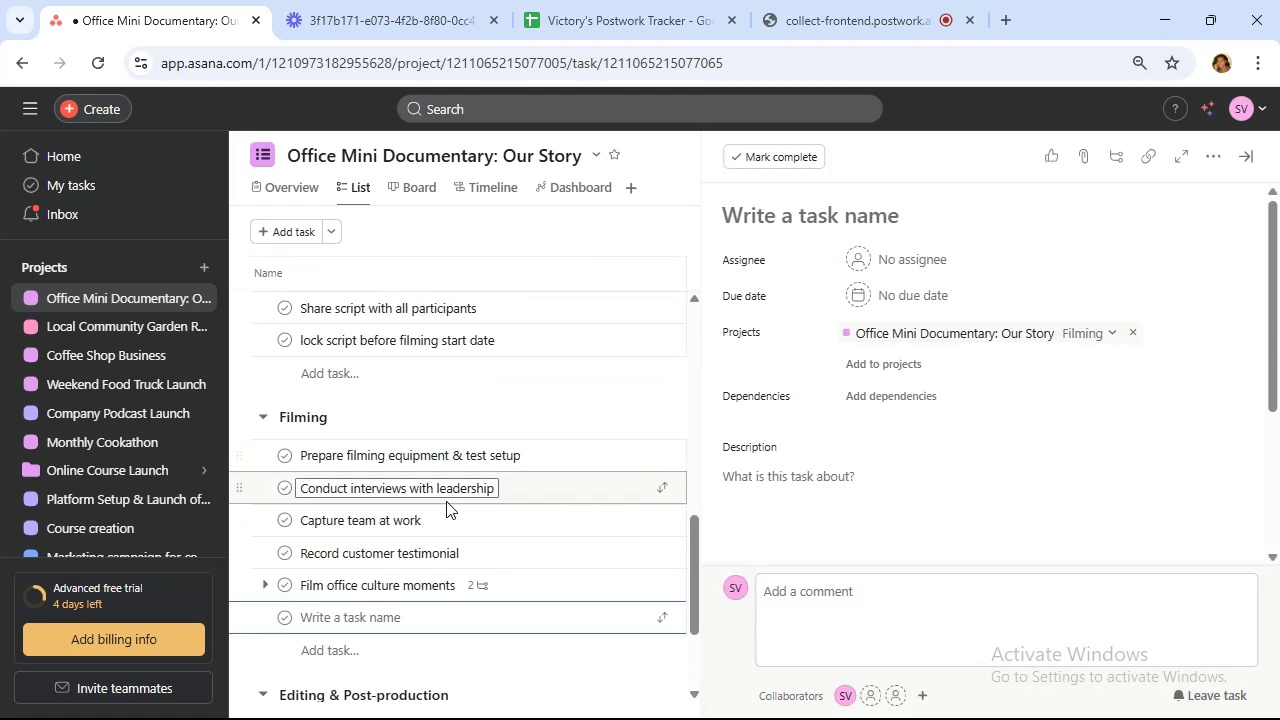 
wait(5.36)
 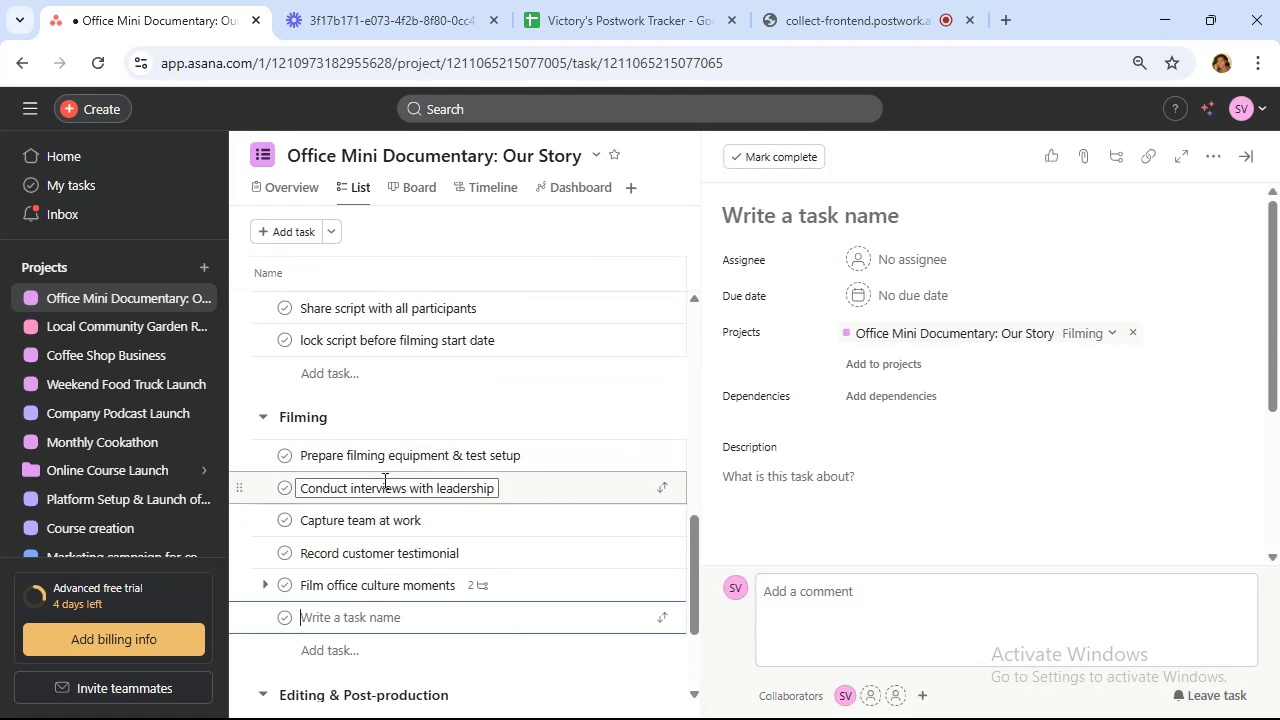 
type(ENsure audio quality checks)
 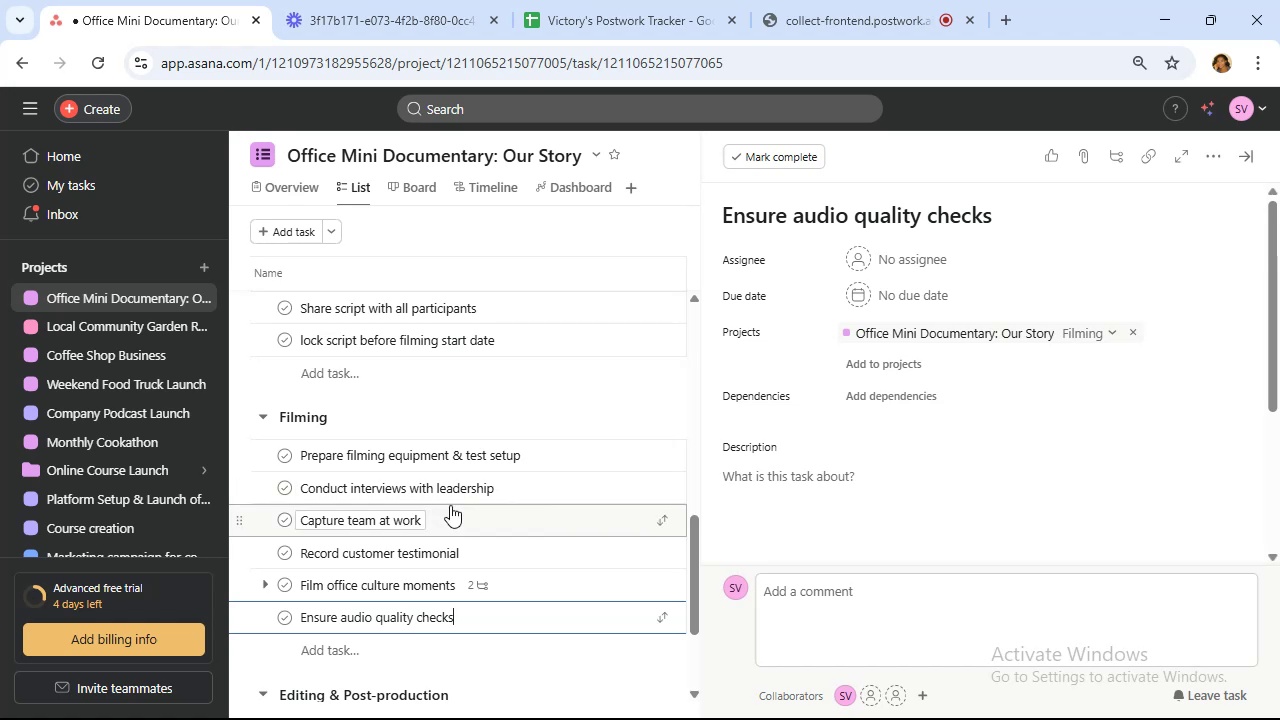 
wait(37.35)
 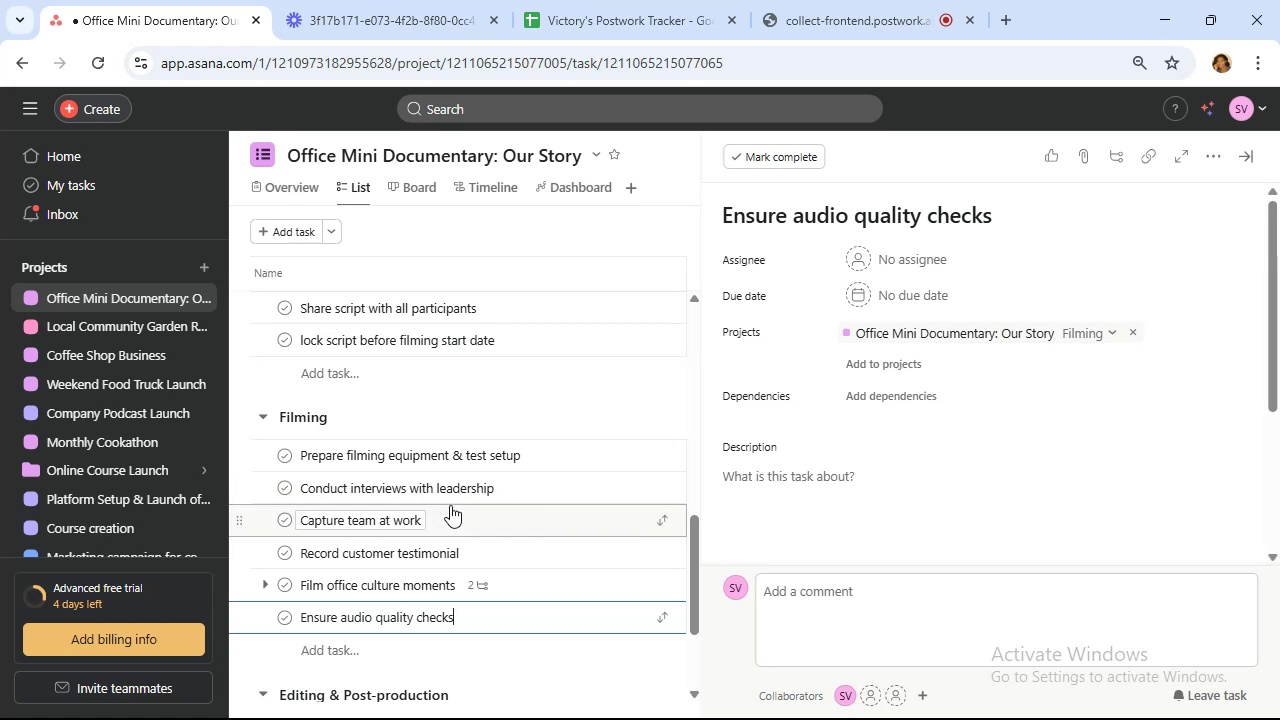 
type( daily)
 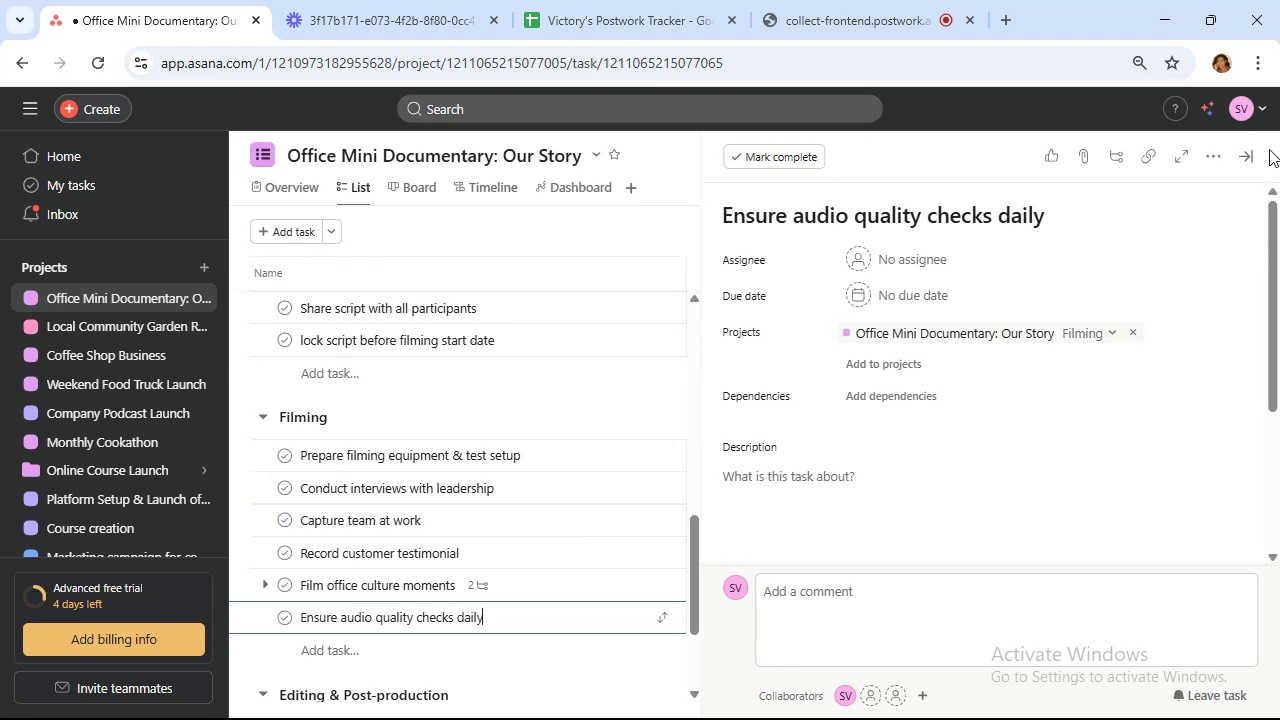 
left_click([1252, 167])
 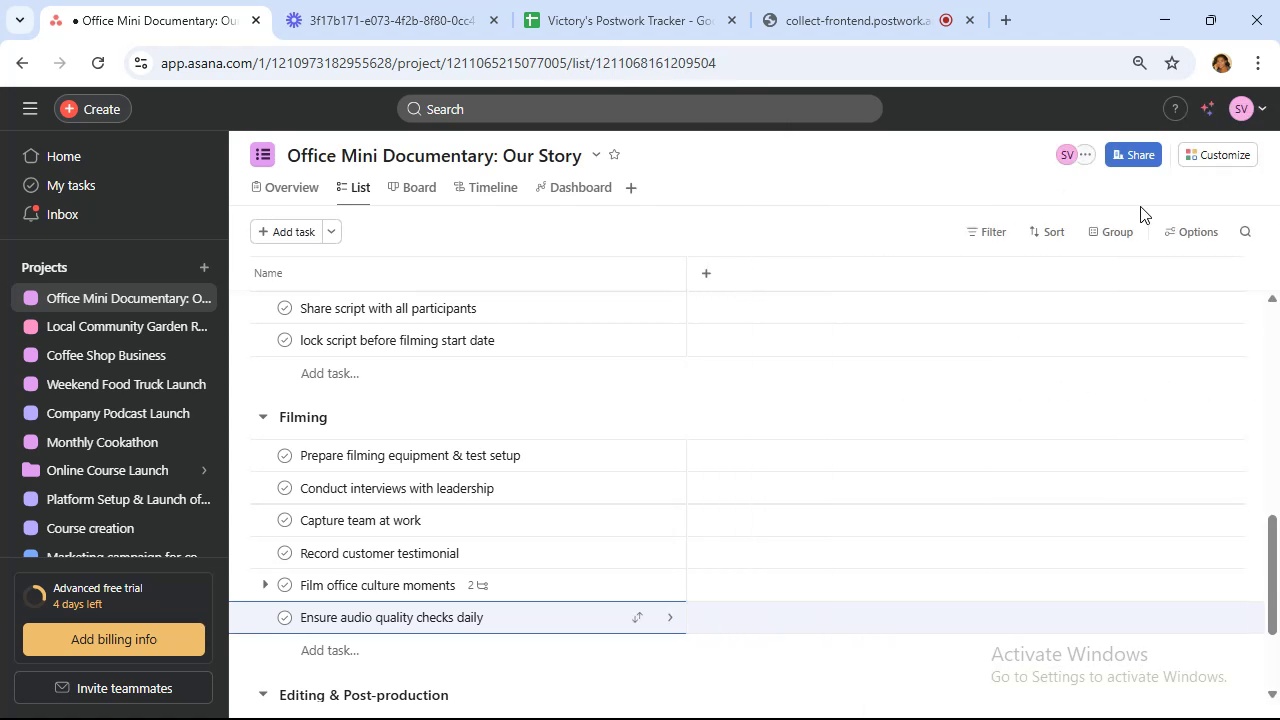 
mouse_move([667, 360])
 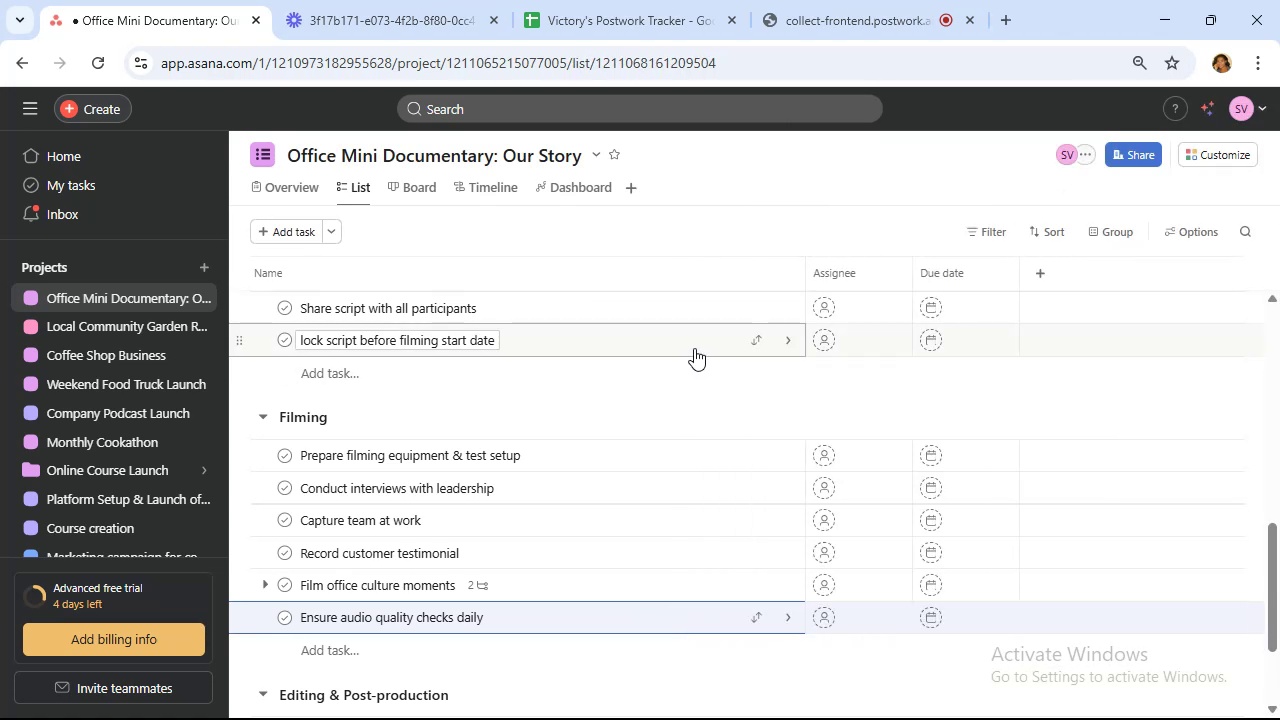 
wait(6.39)
 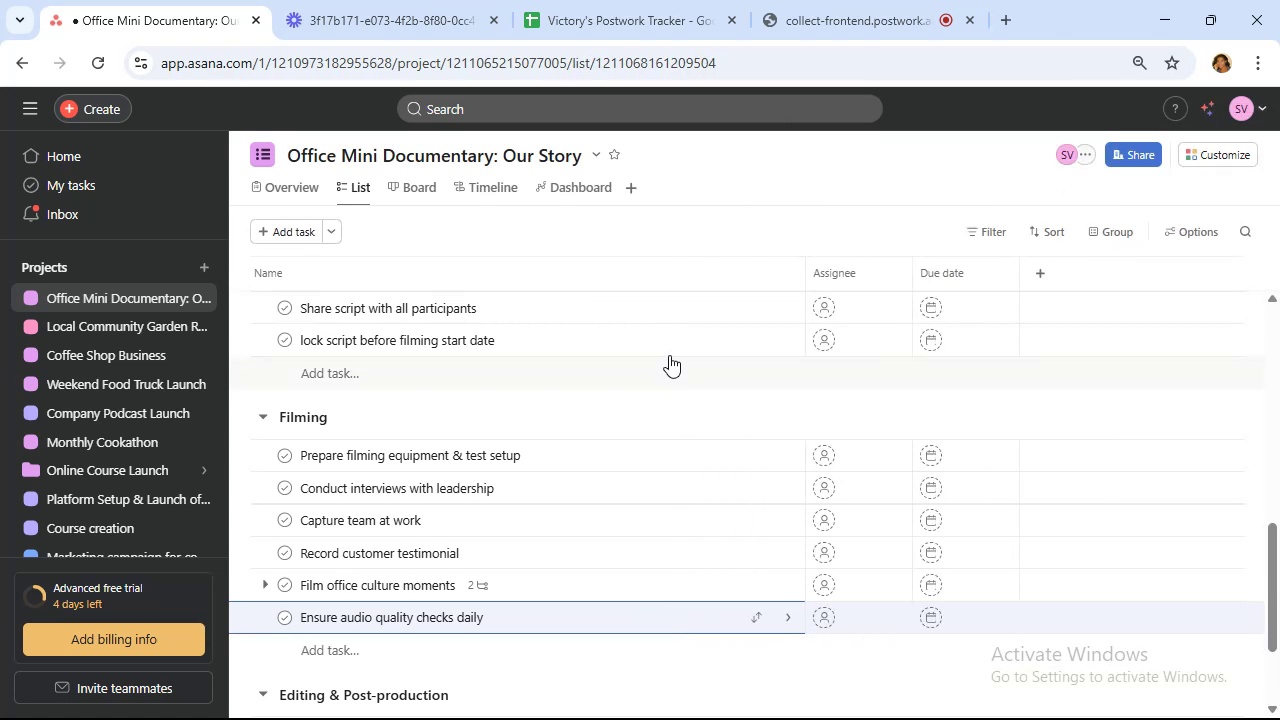 
scroll: coordinate [707, 342], scroll_direction: down, amount: 3.0
 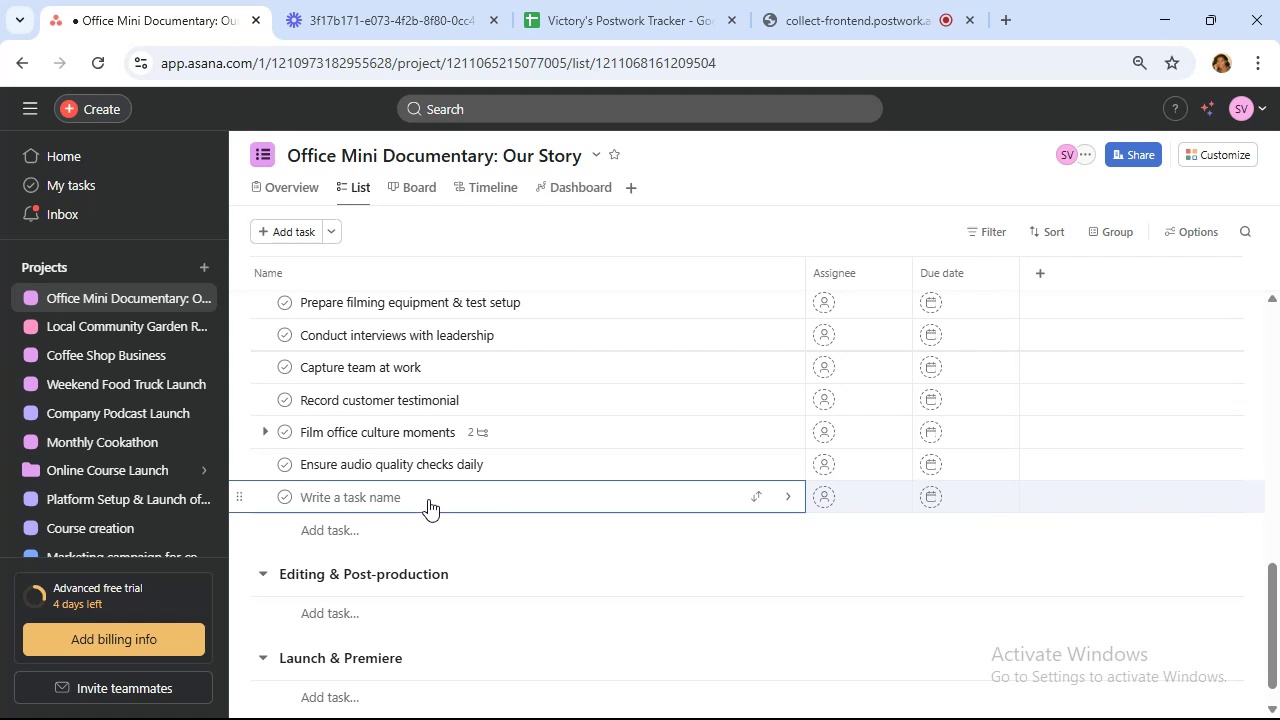 
wait(5.74)
 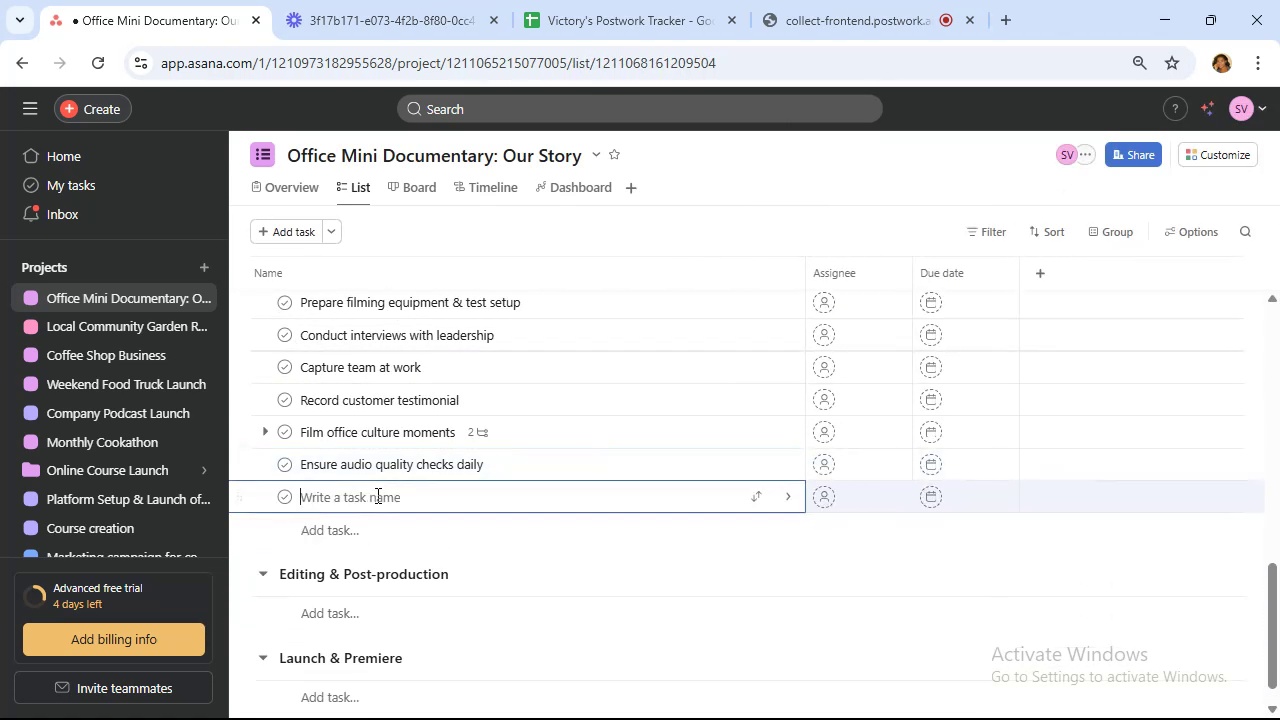 
type(Log and backup daily footage)
 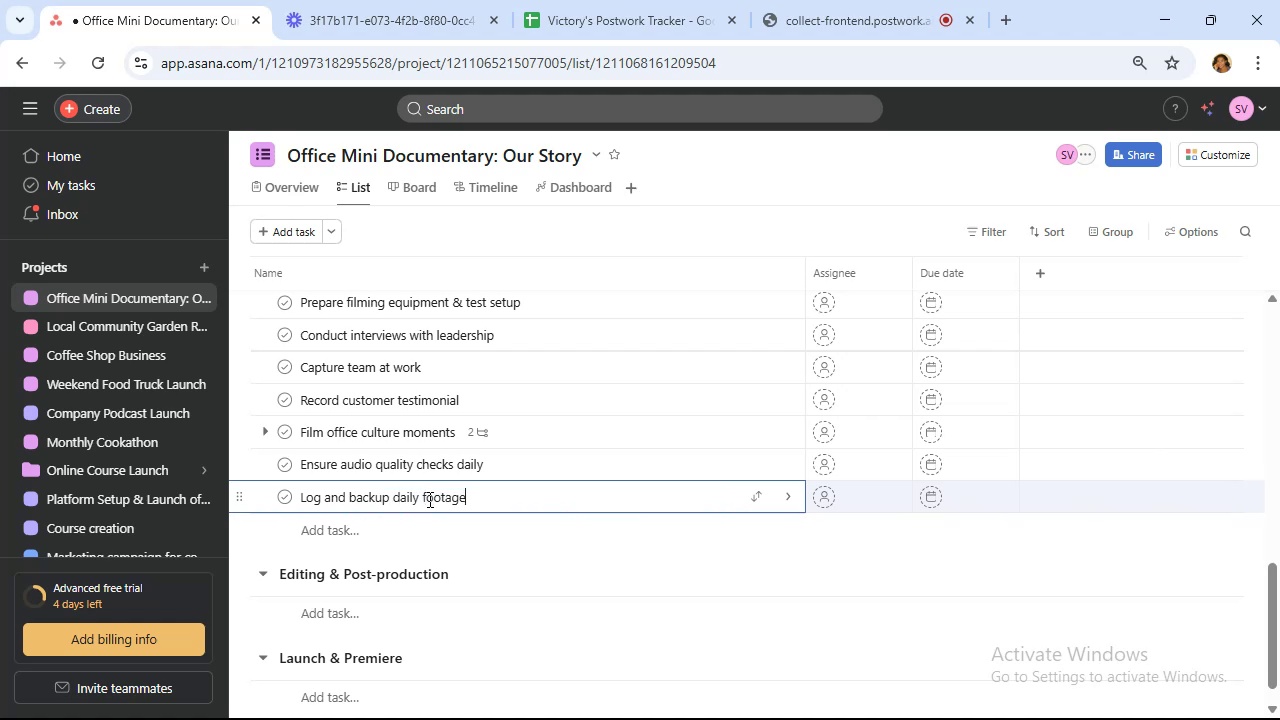 
key(Enter)
 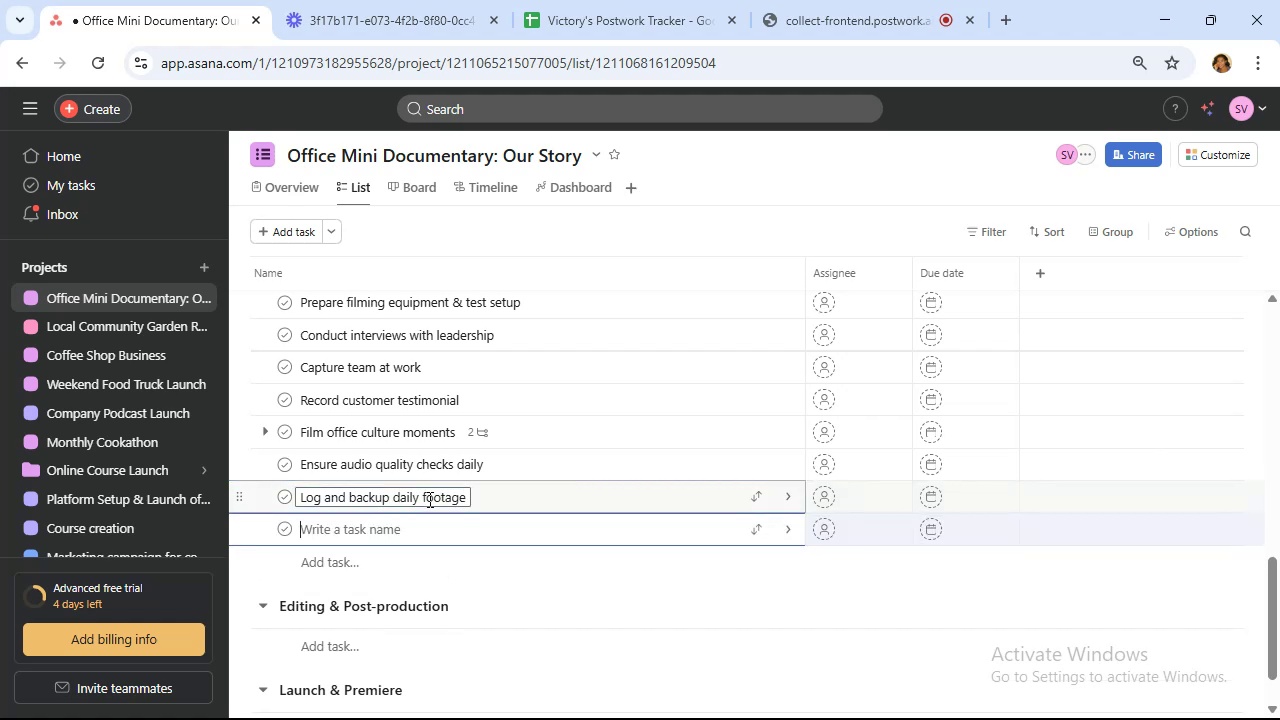 
type(Shoot @final scene@ montage)
 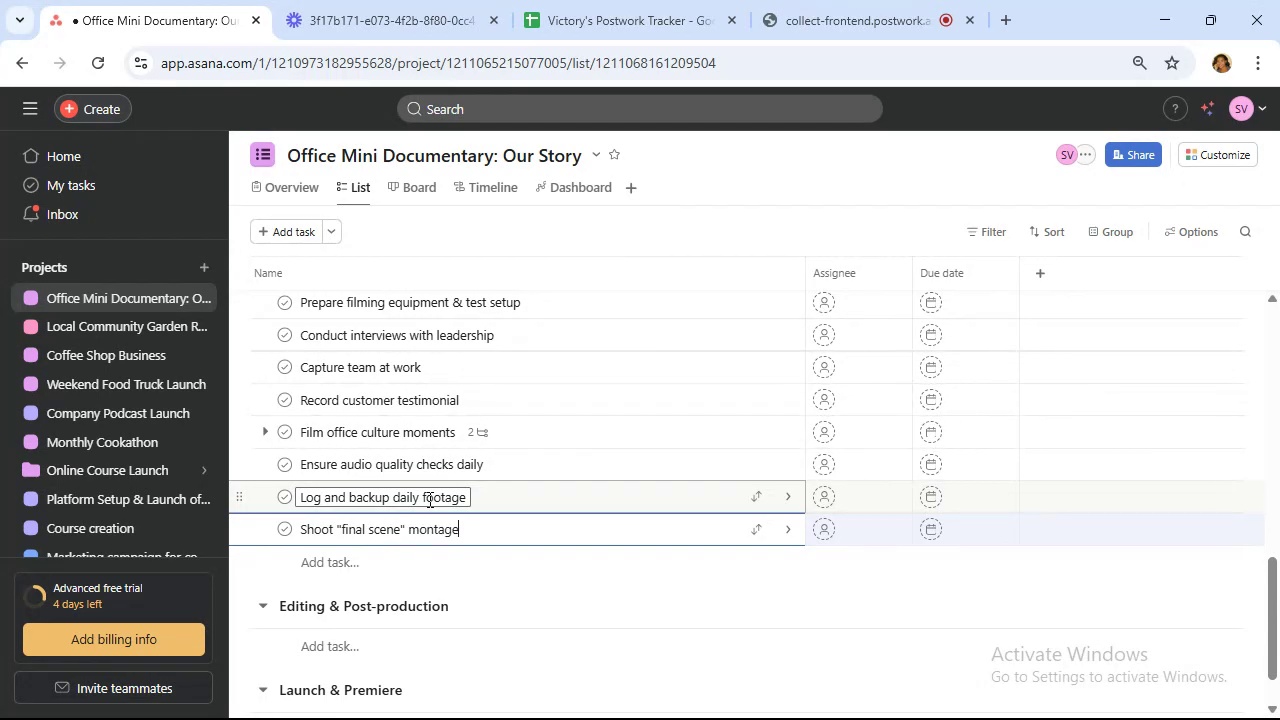 
key(Enter)
 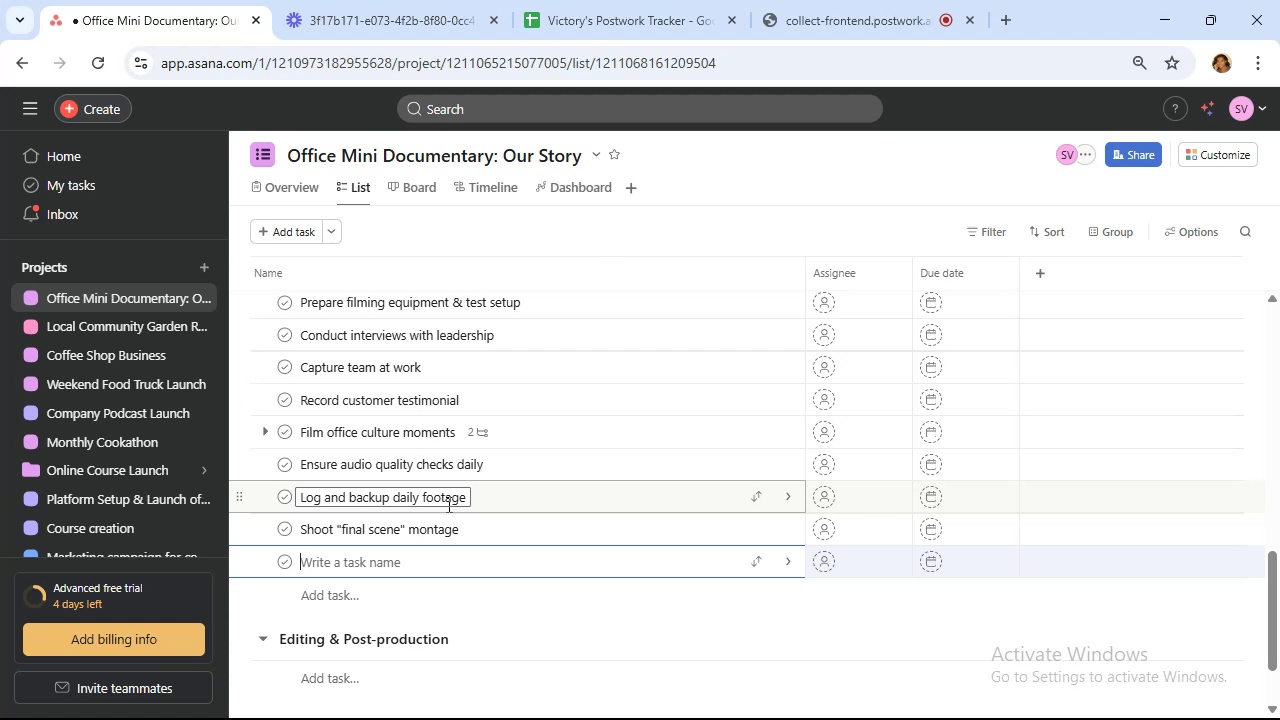 
wait(28.47)
 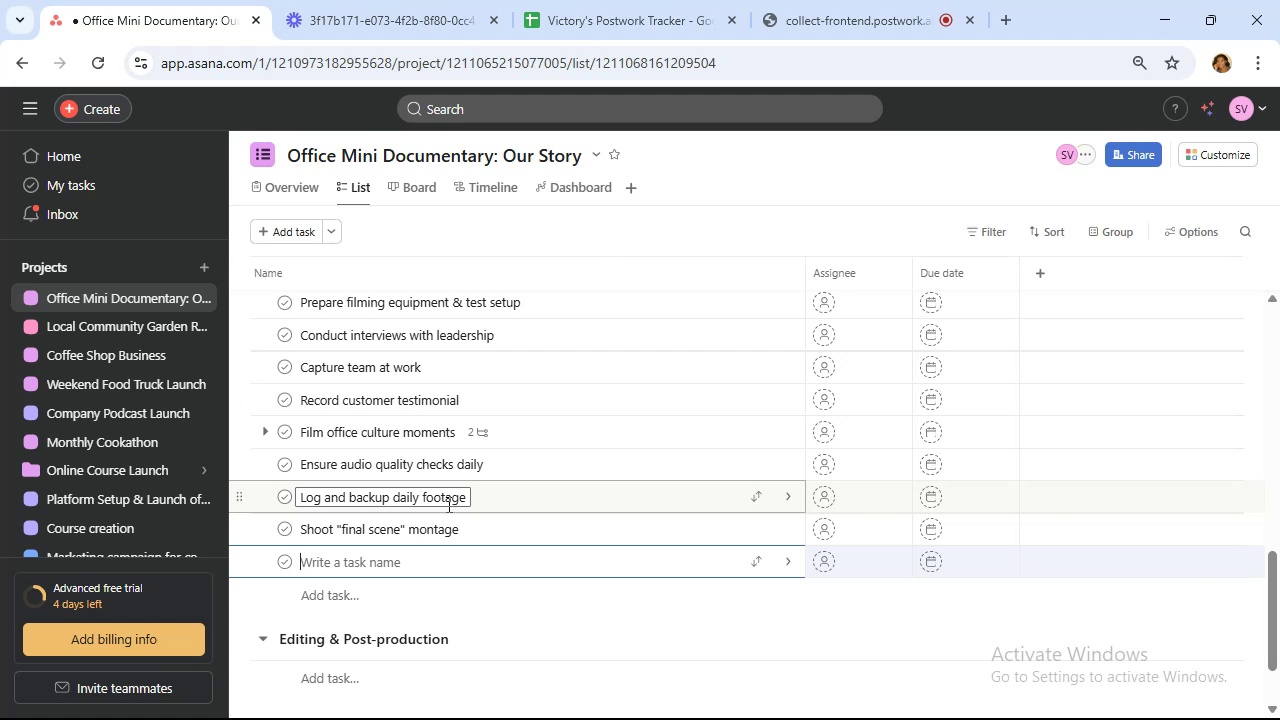 
type(Wrap filming)
 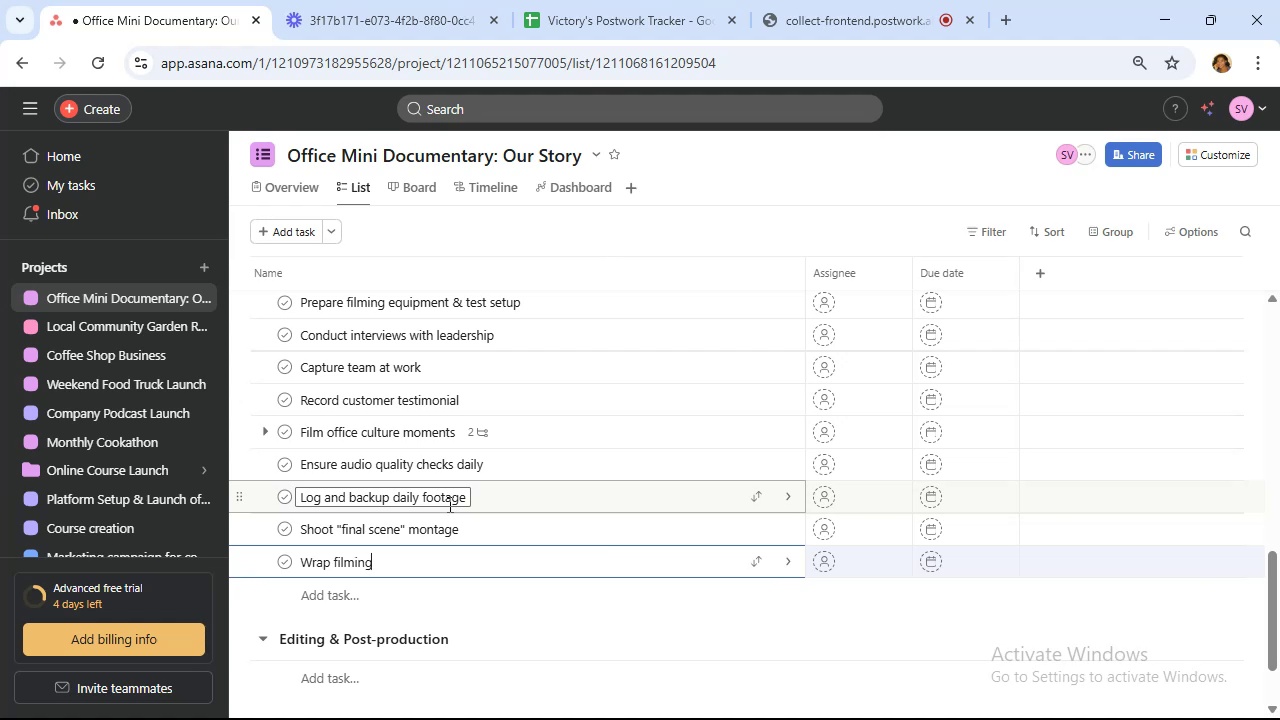 
wait(5.74)
 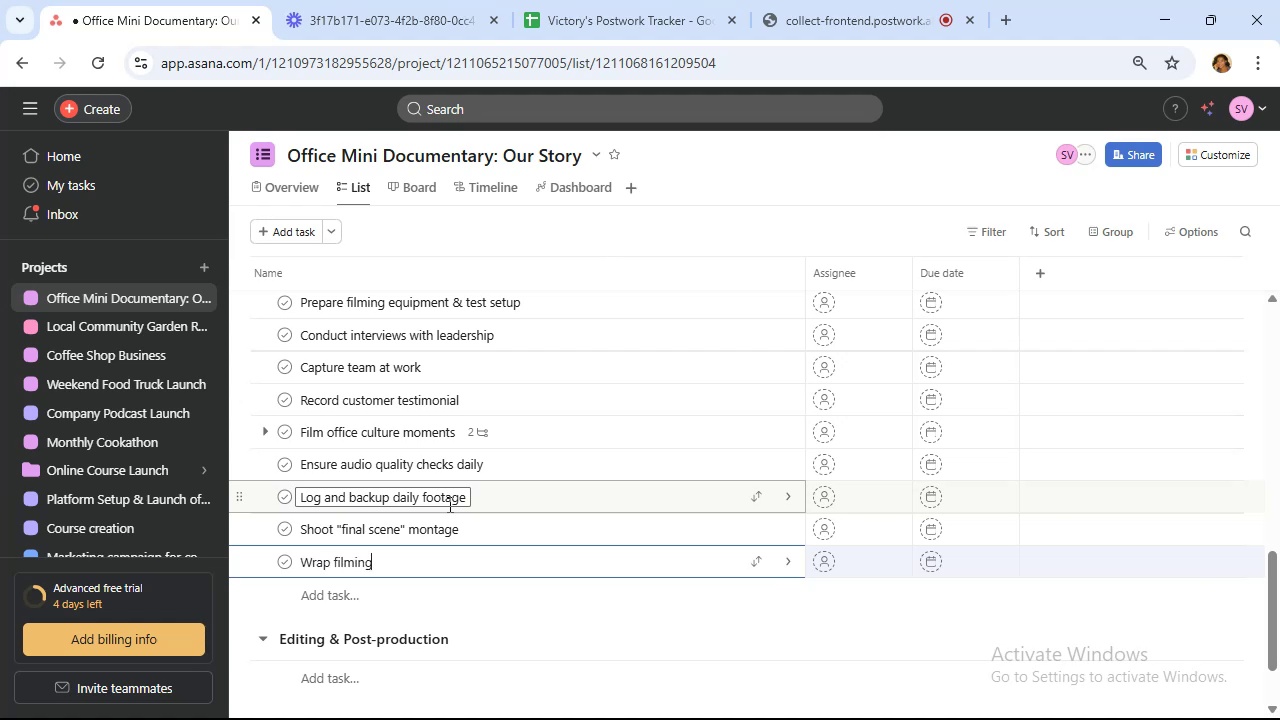 
type( and confirm all scenes)
 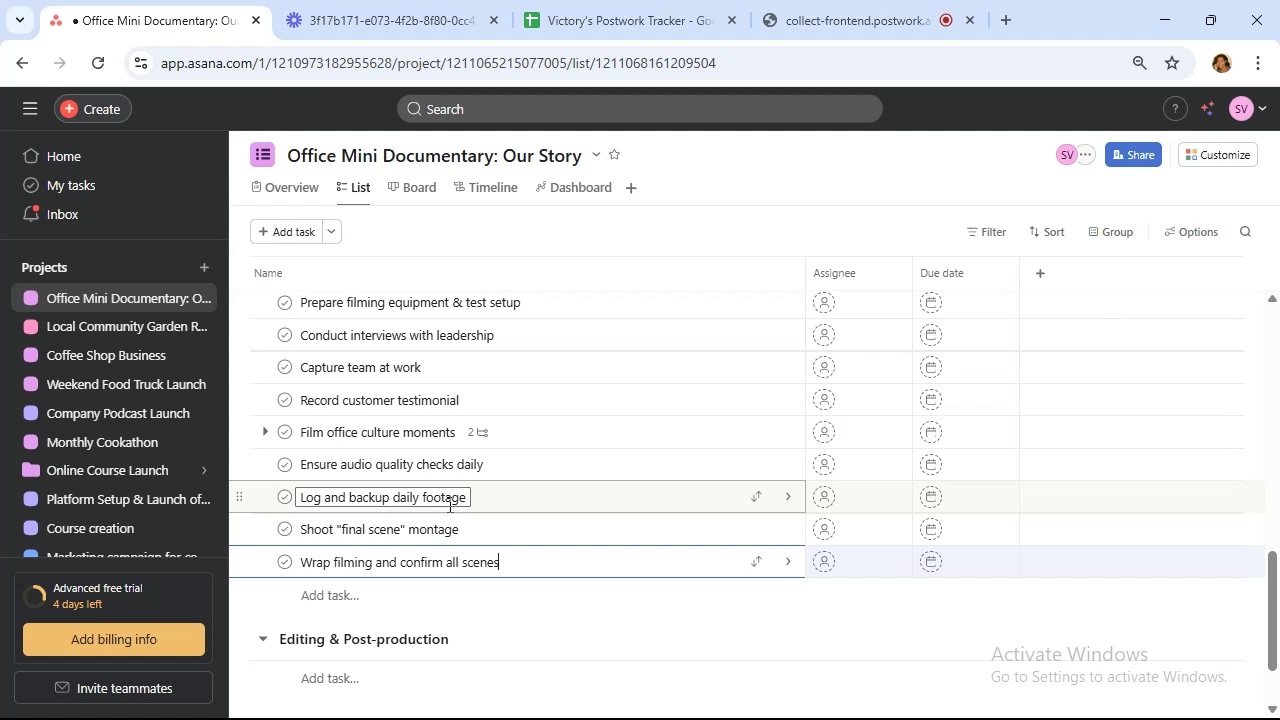 
wait(9.79)
 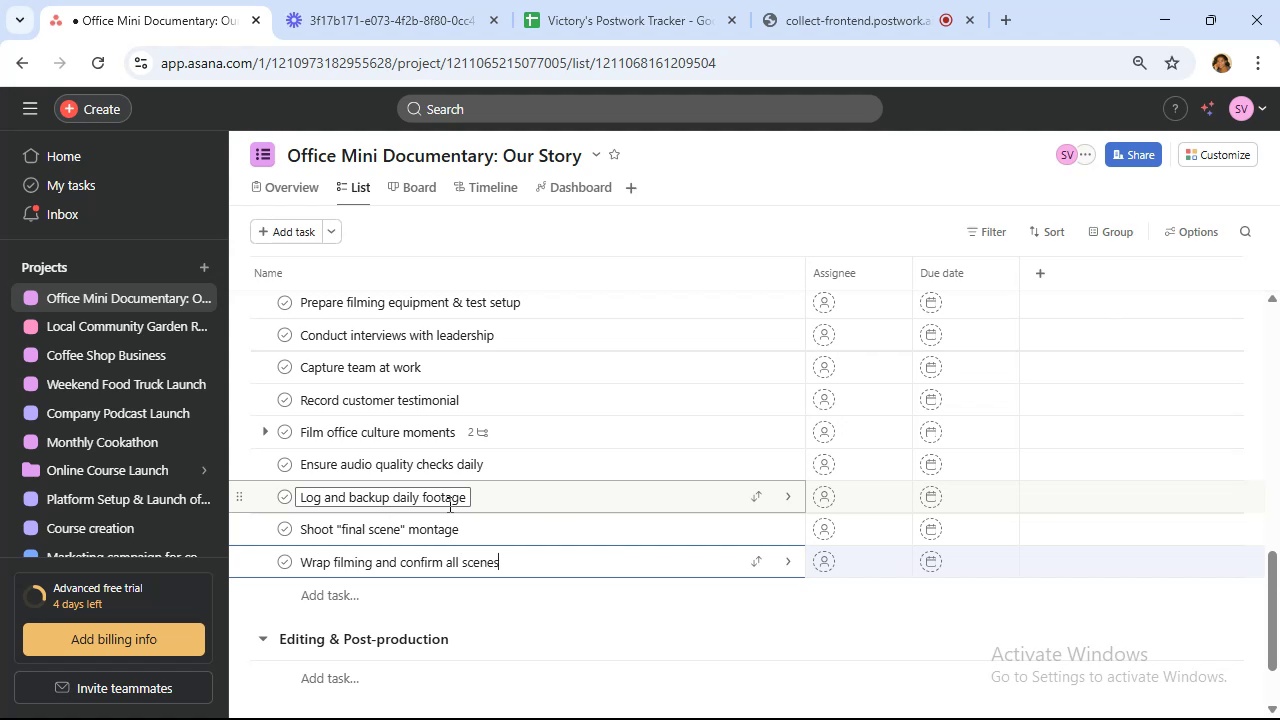 
scroll: coordinate [451, 507], scroll_direction: down, amount: 4.0
 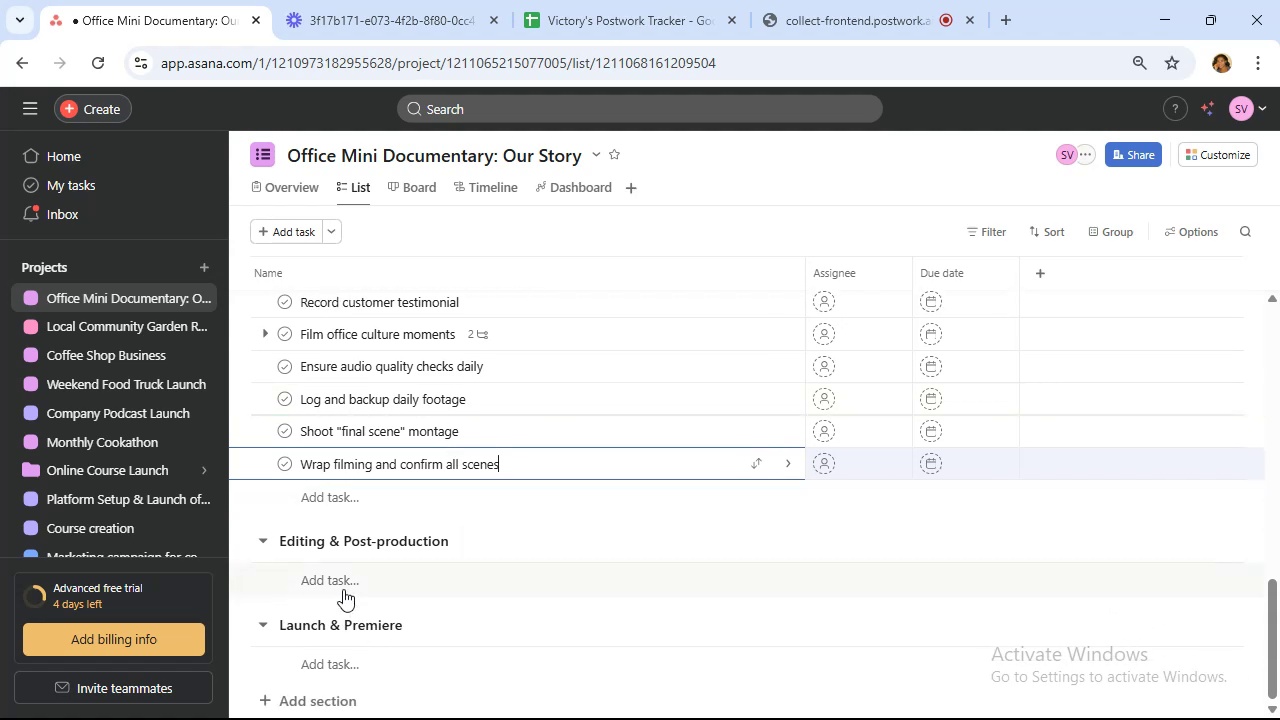 
left_click([343, 580])
 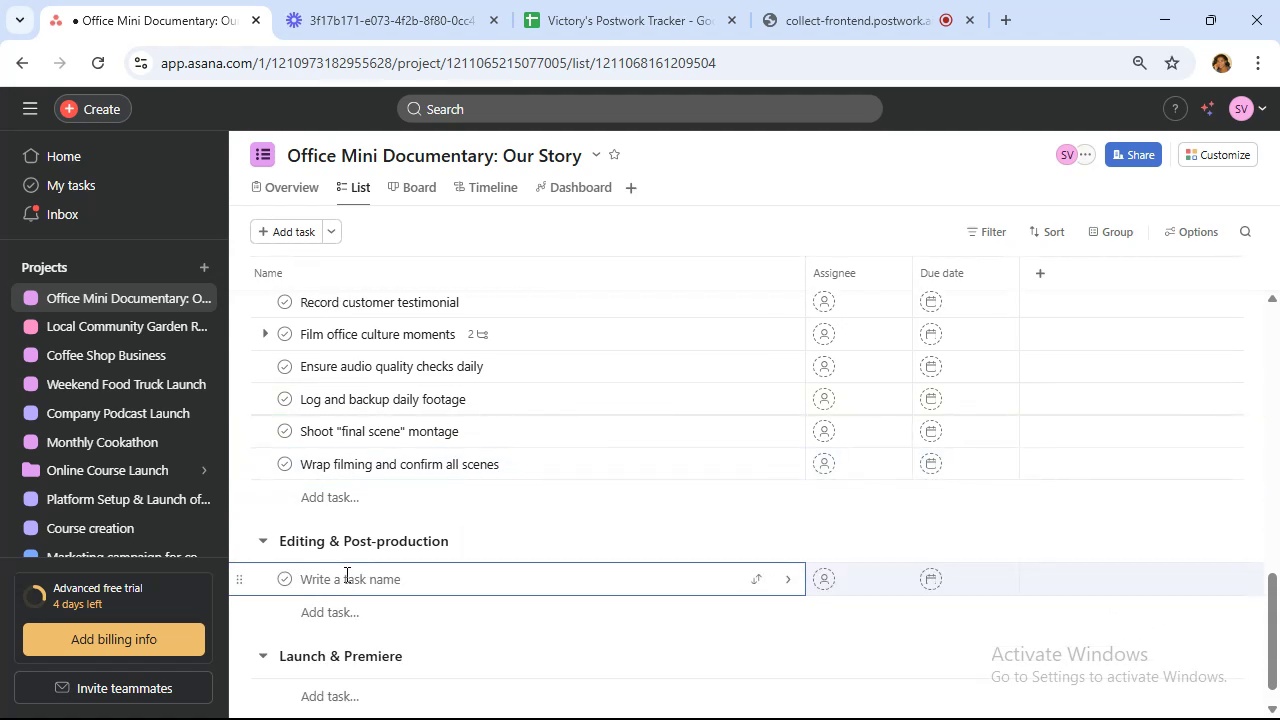 
wait(5.41)
 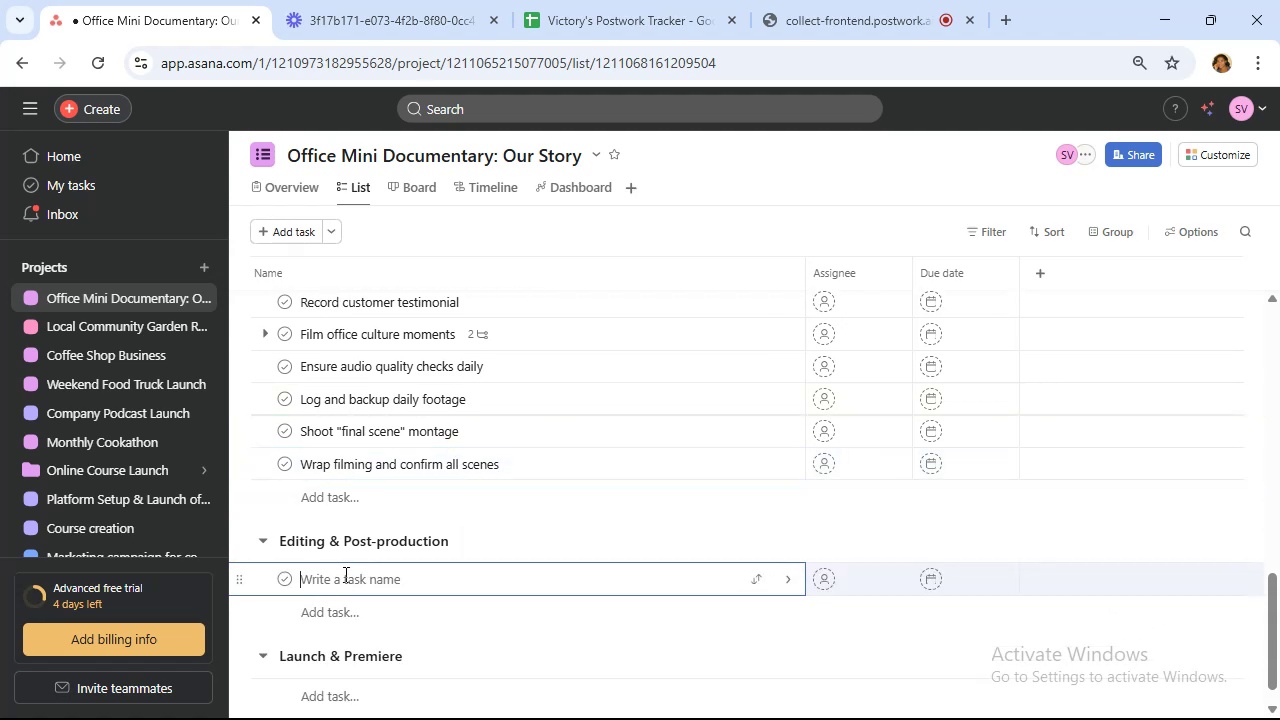 
type(Import ll footage into editing software)
 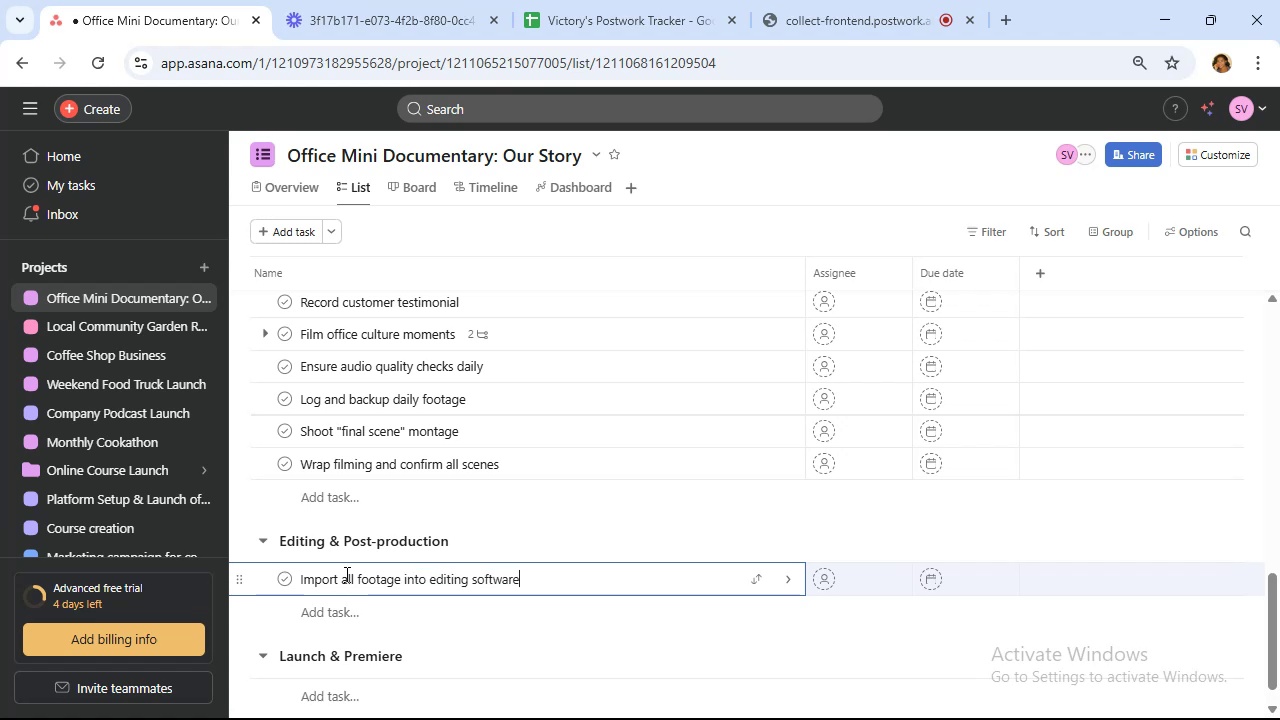 
wait(21.35)
 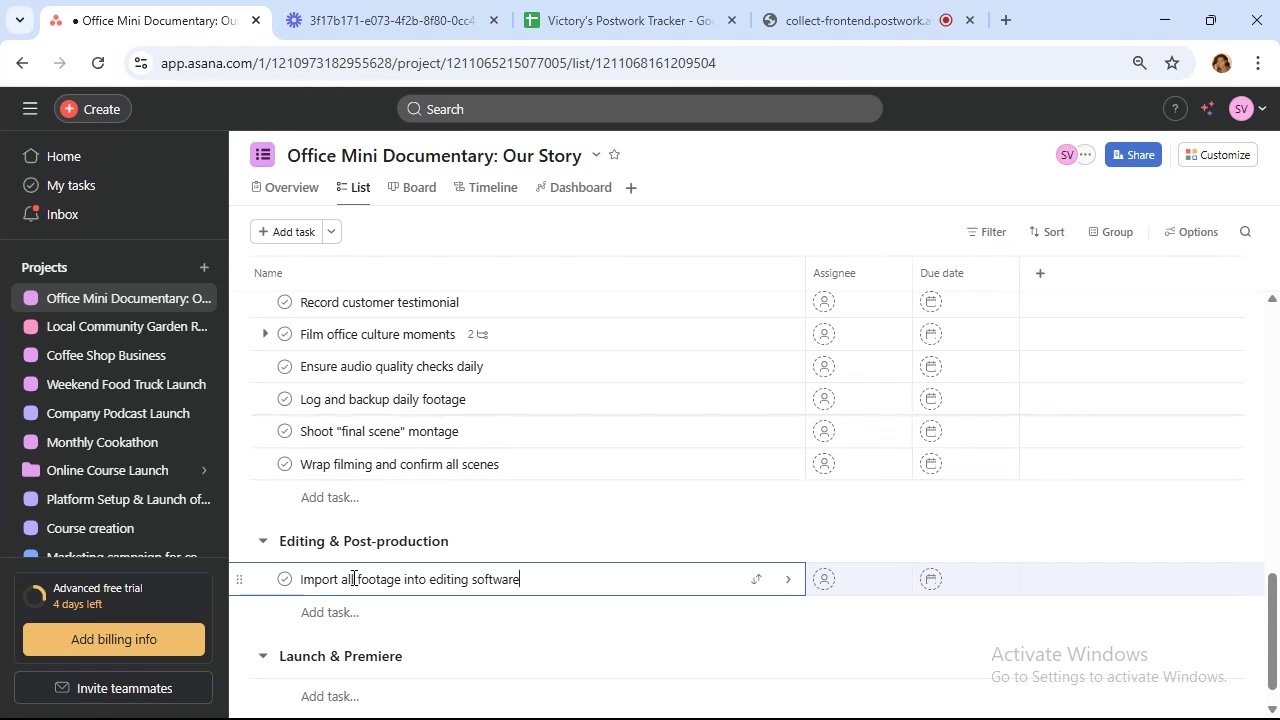 
key(Enter)
 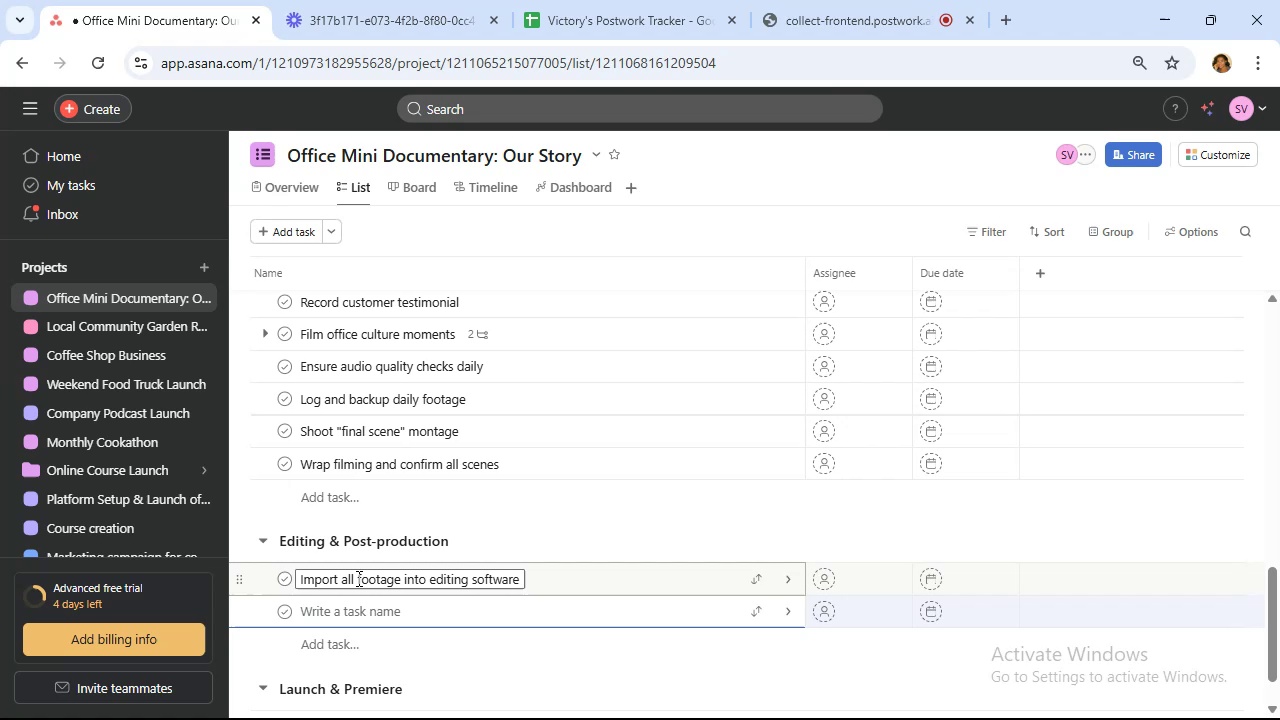 
type(Create initial rough cut)
 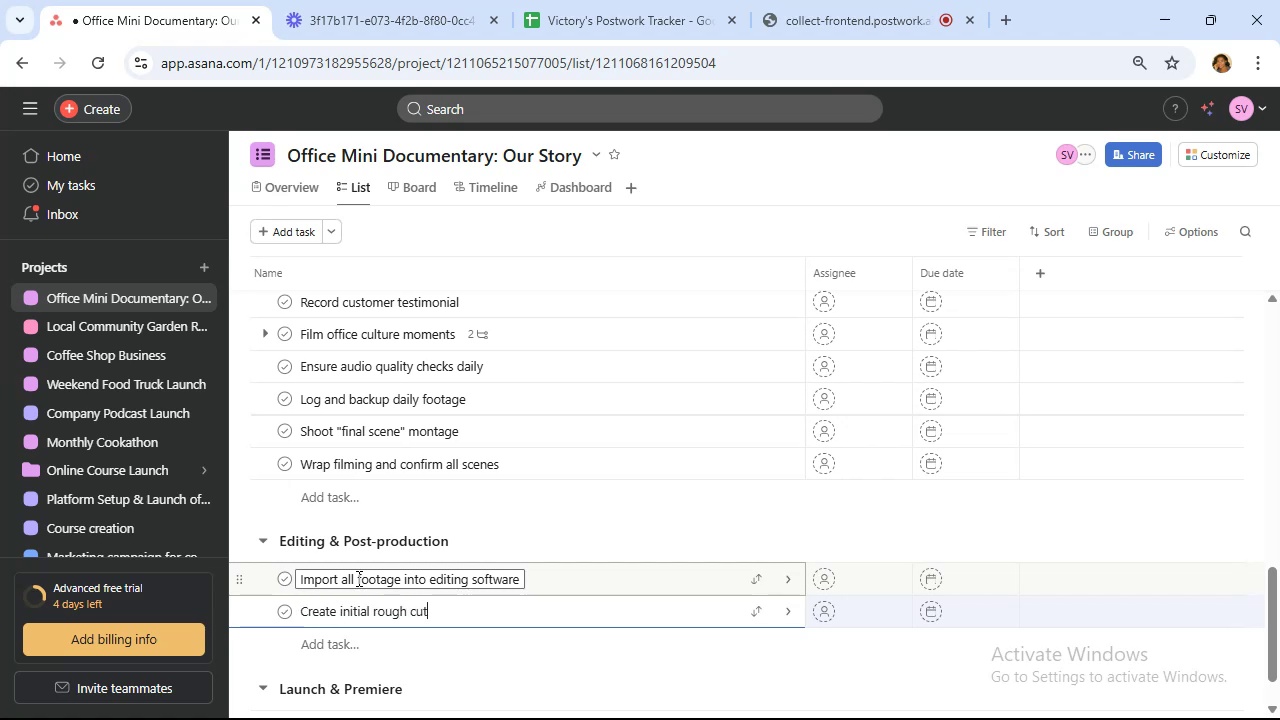 
key(Enter)
 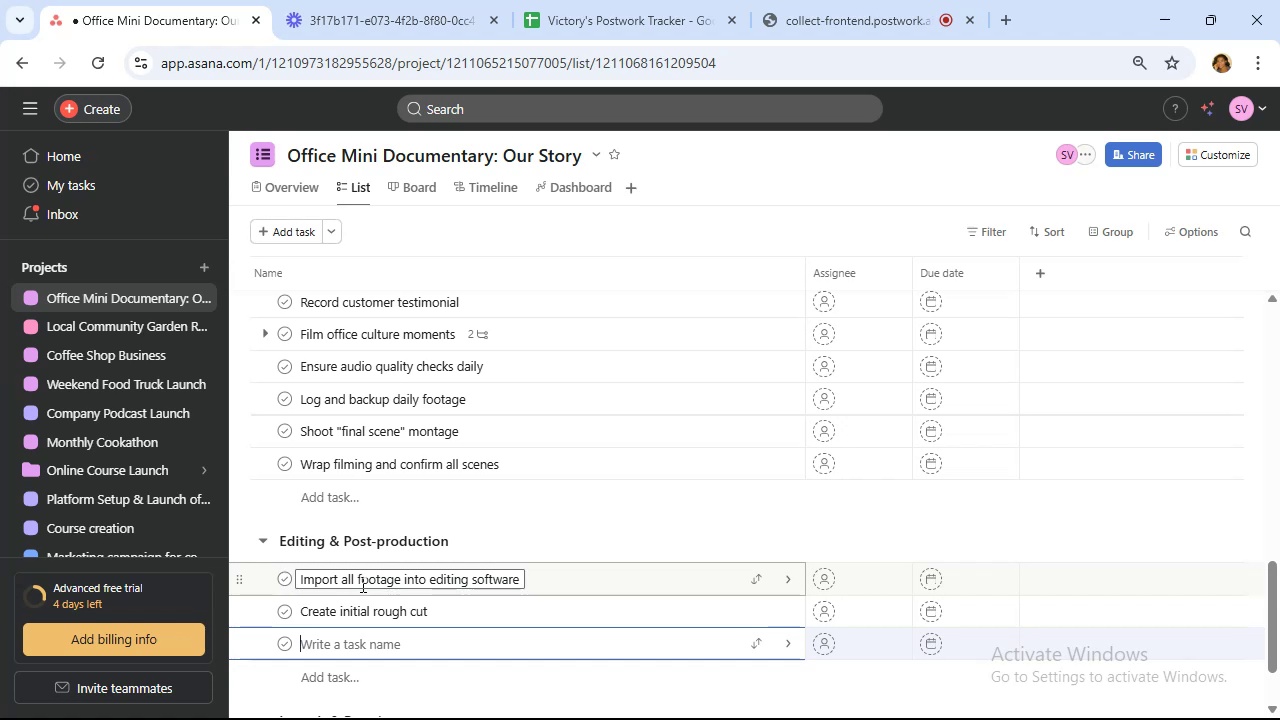 
wait(22.68)
 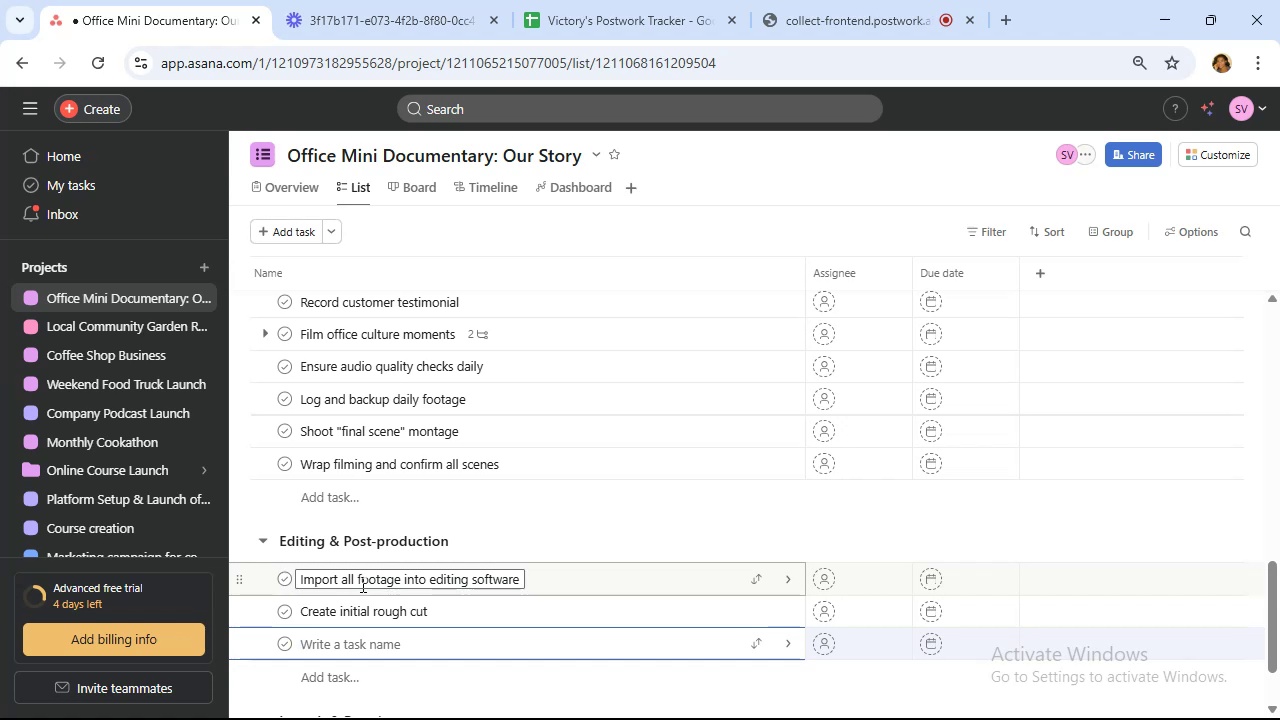 
type(Add intro & outro animations)
 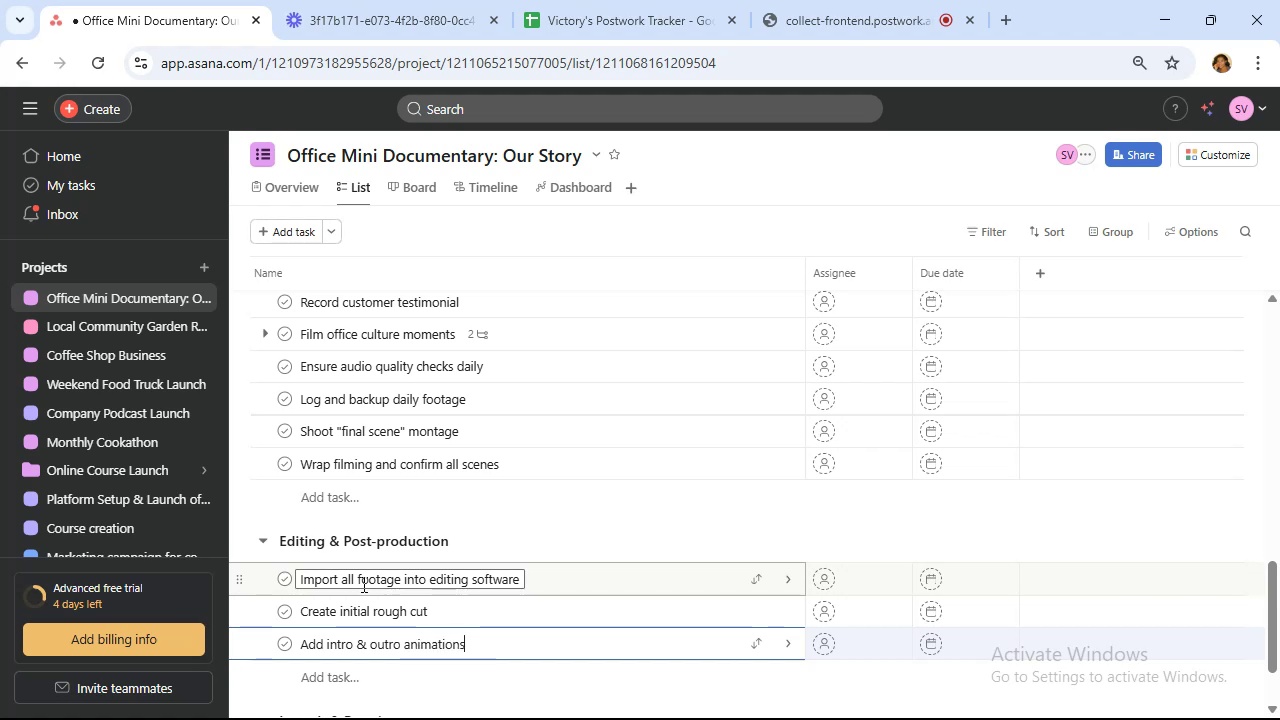 
key(Enter)
 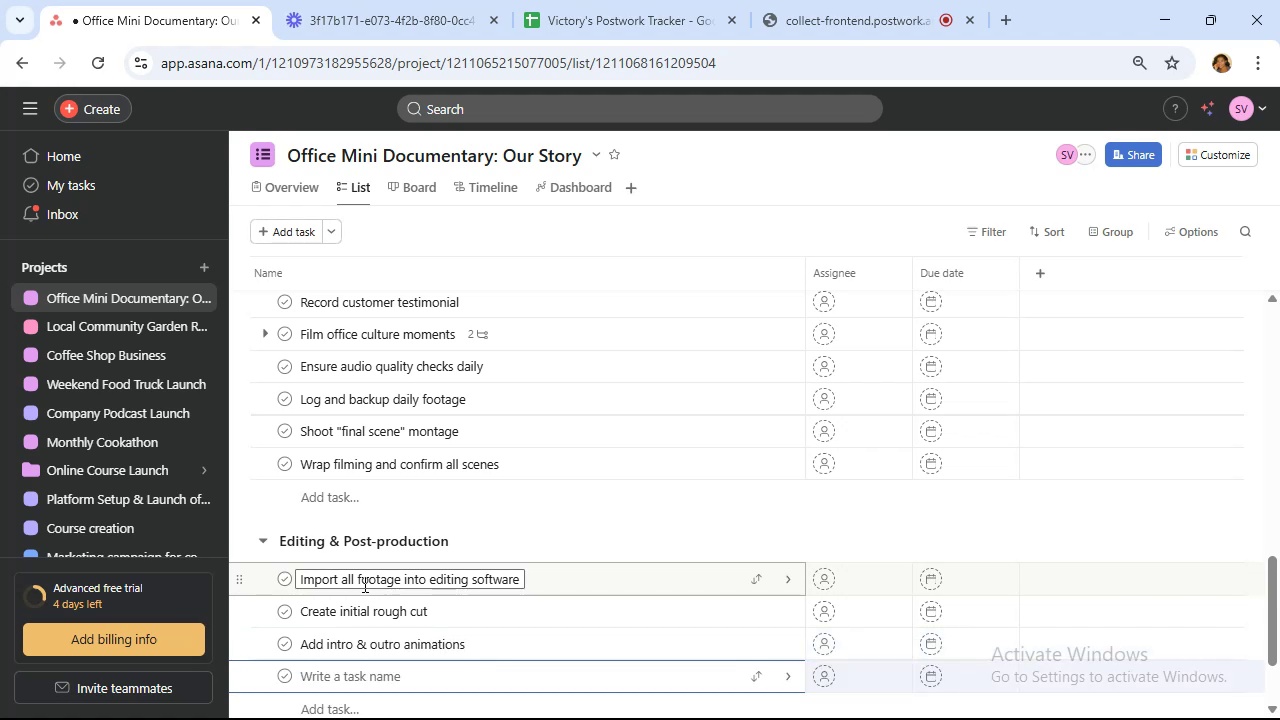 
type(Insert captions & subtitles)
 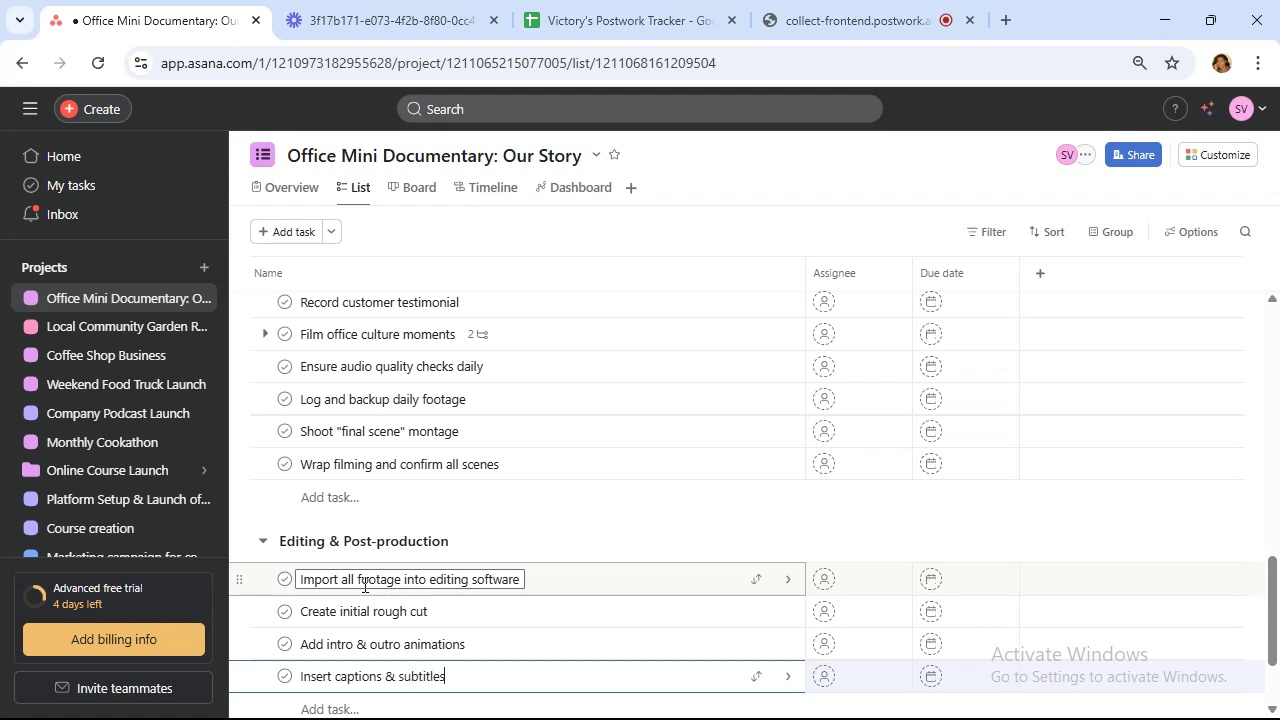 
wait(40.72)
 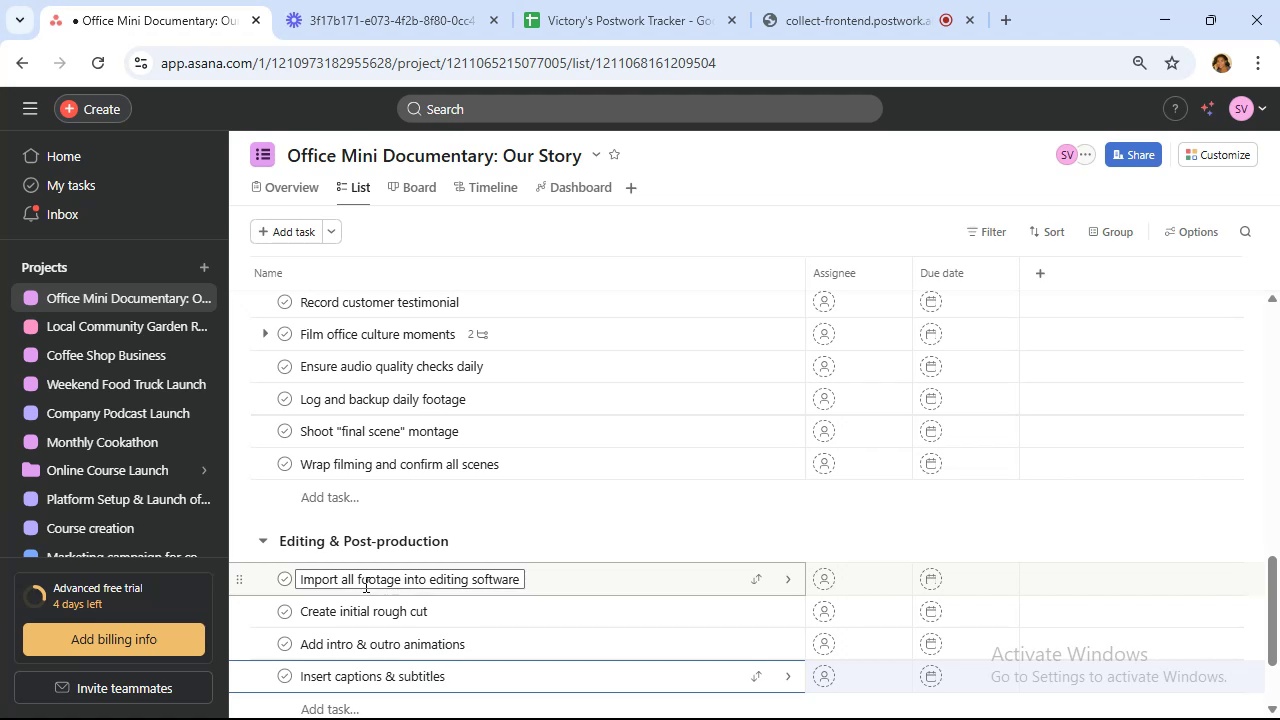 
key(Enter)
 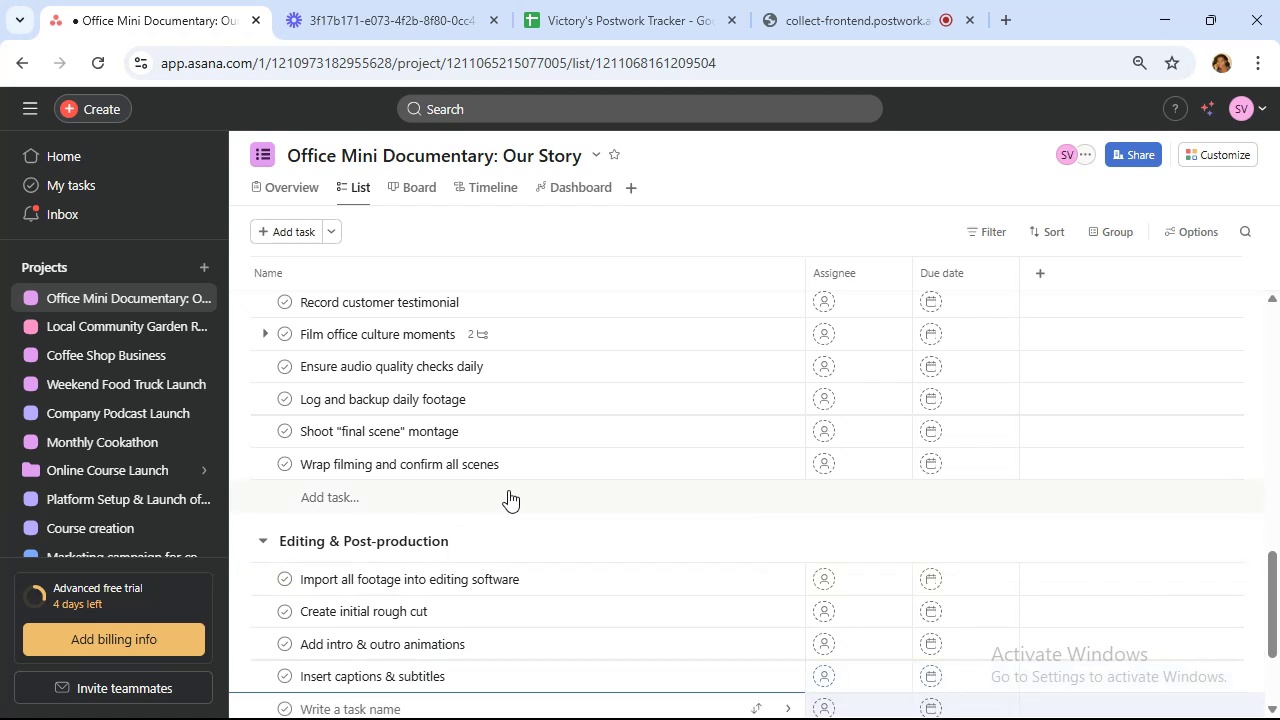 
wait(5.41)
 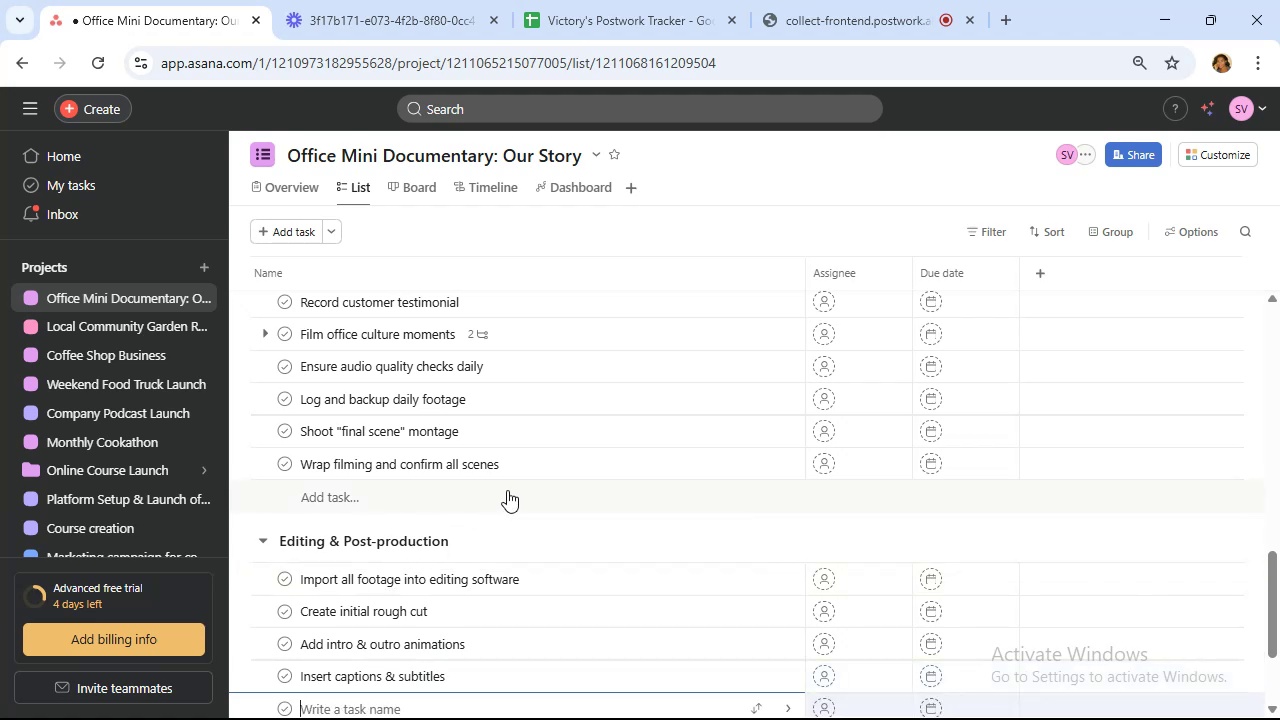 
type(Choose )
 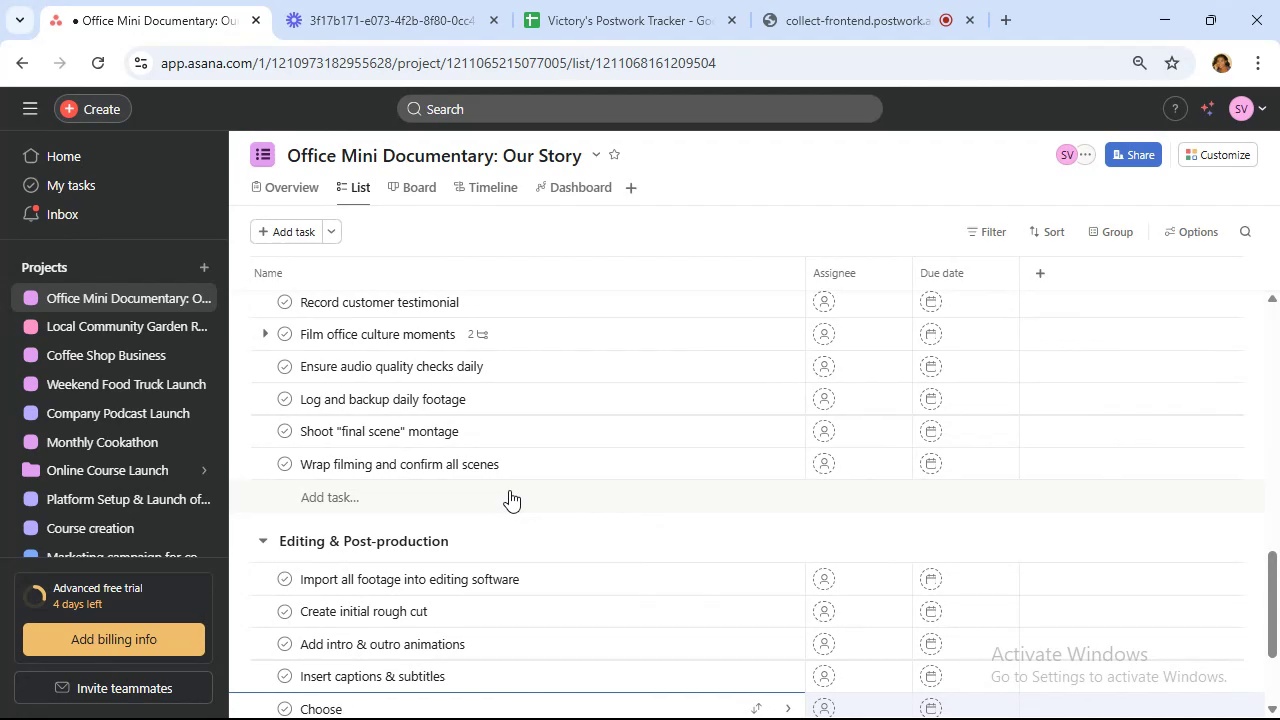 
scroll: coordinate [511, 492], scroll_direction: down, amount: 6.0
 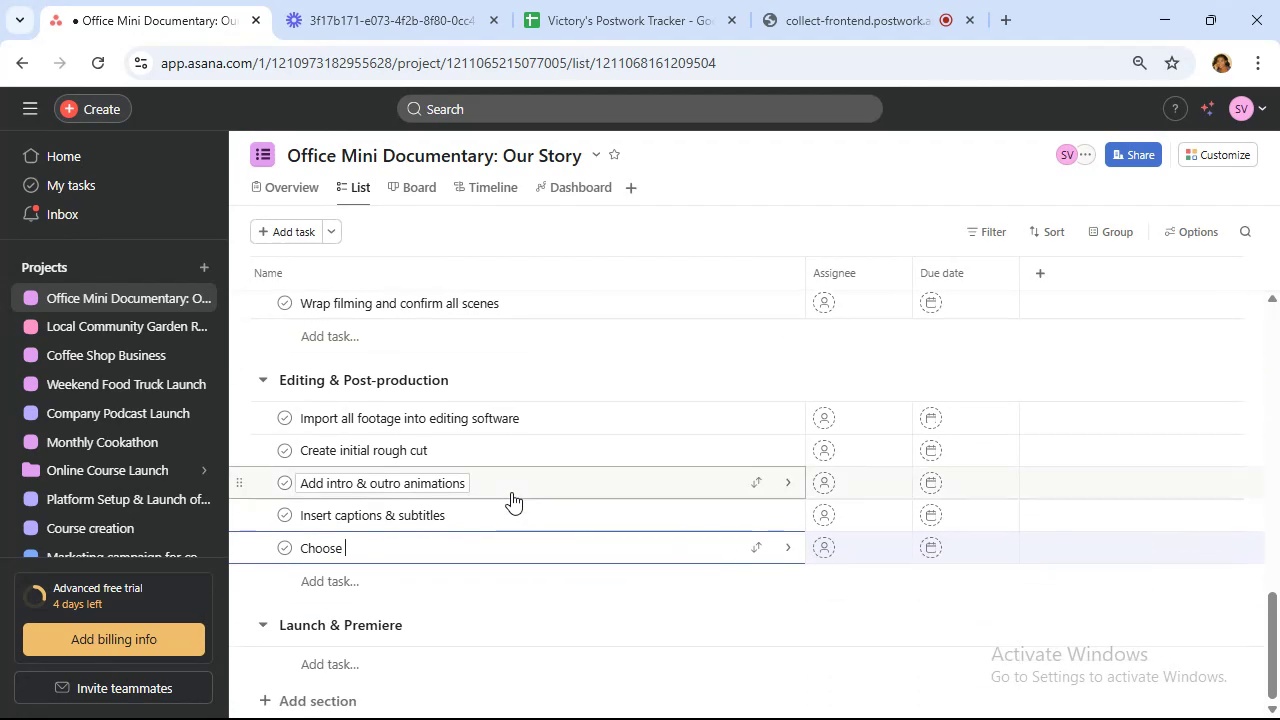 
type(background music)
 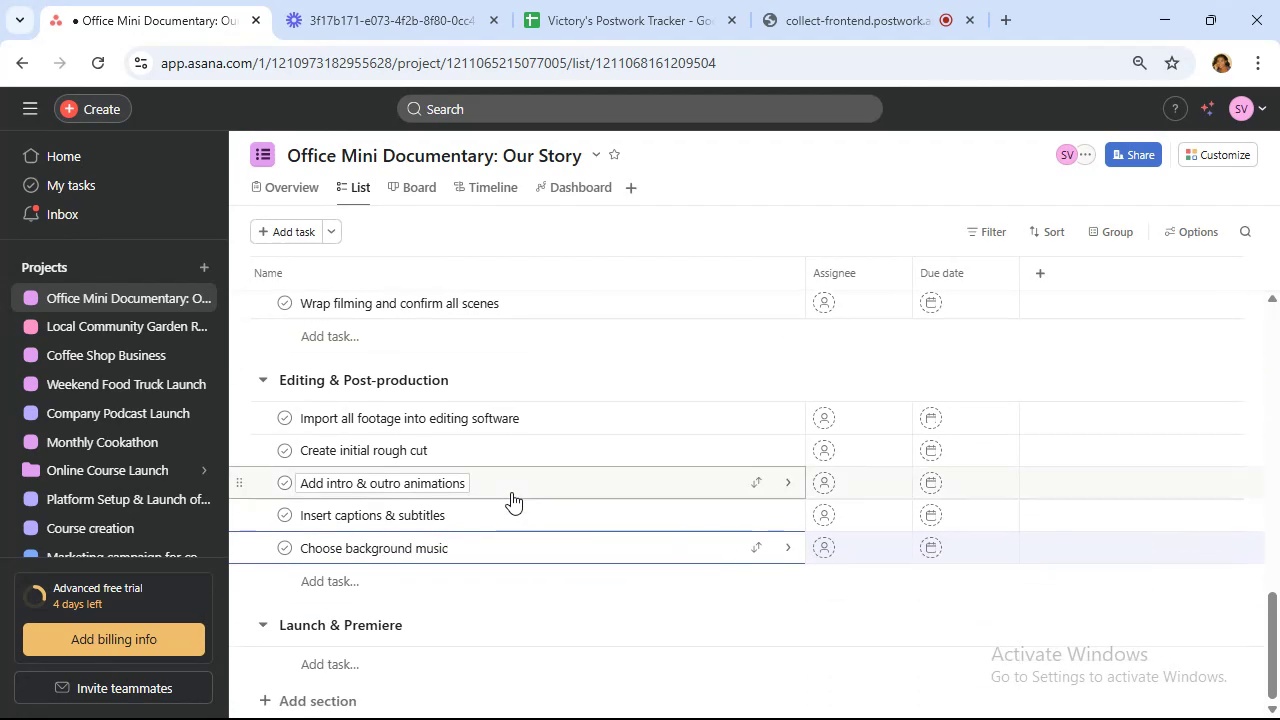 
key(Enter)
 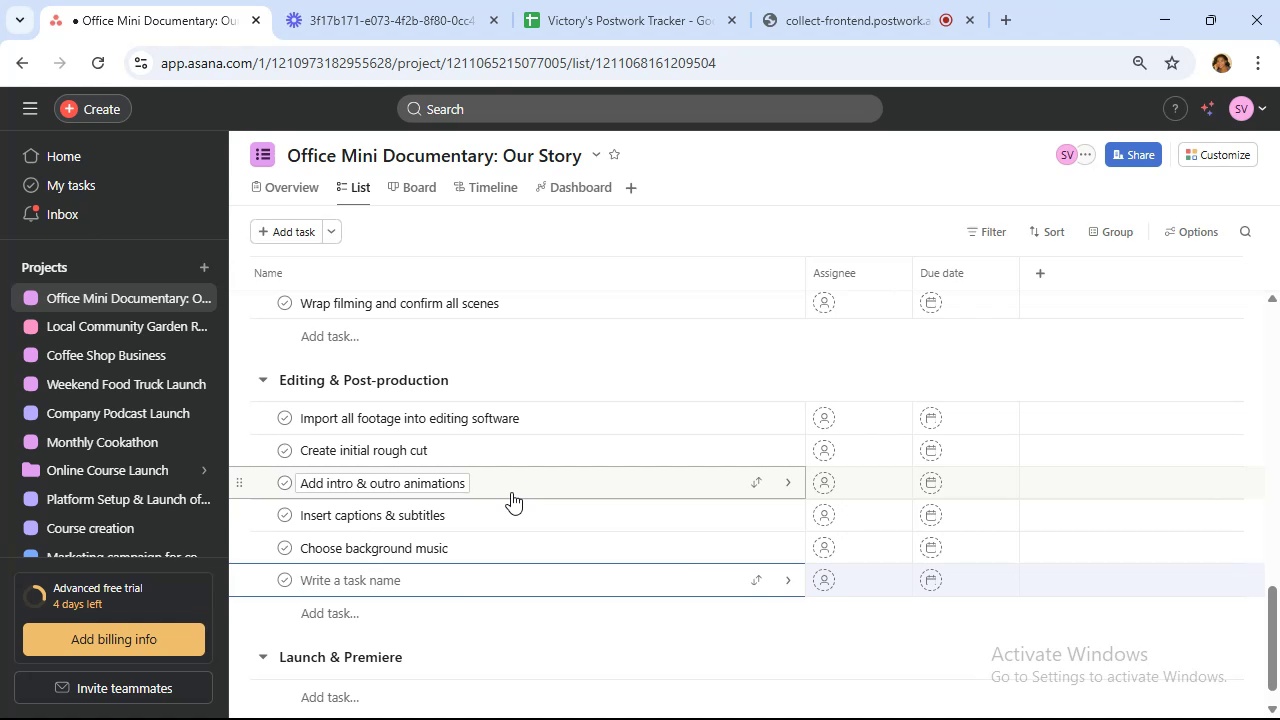 
wait(5.99)
 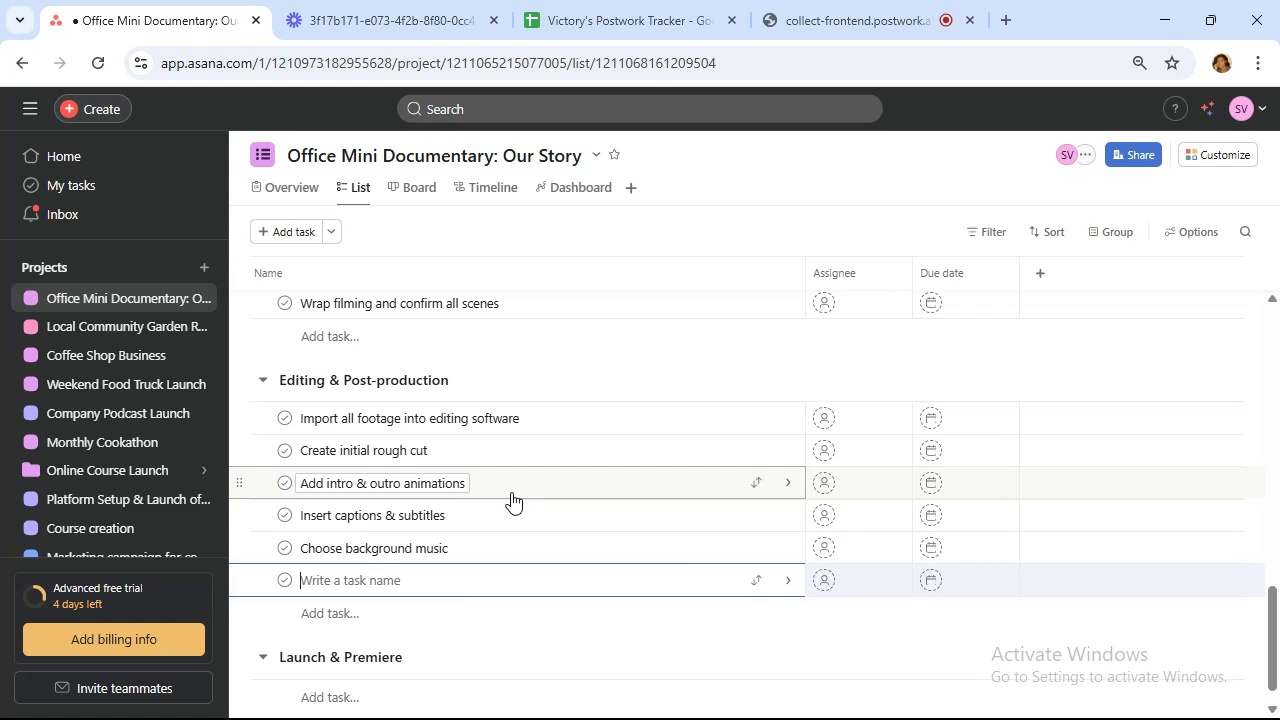 
type(Perform color correction &s)
key(Backspace)
type( sound mixing)
 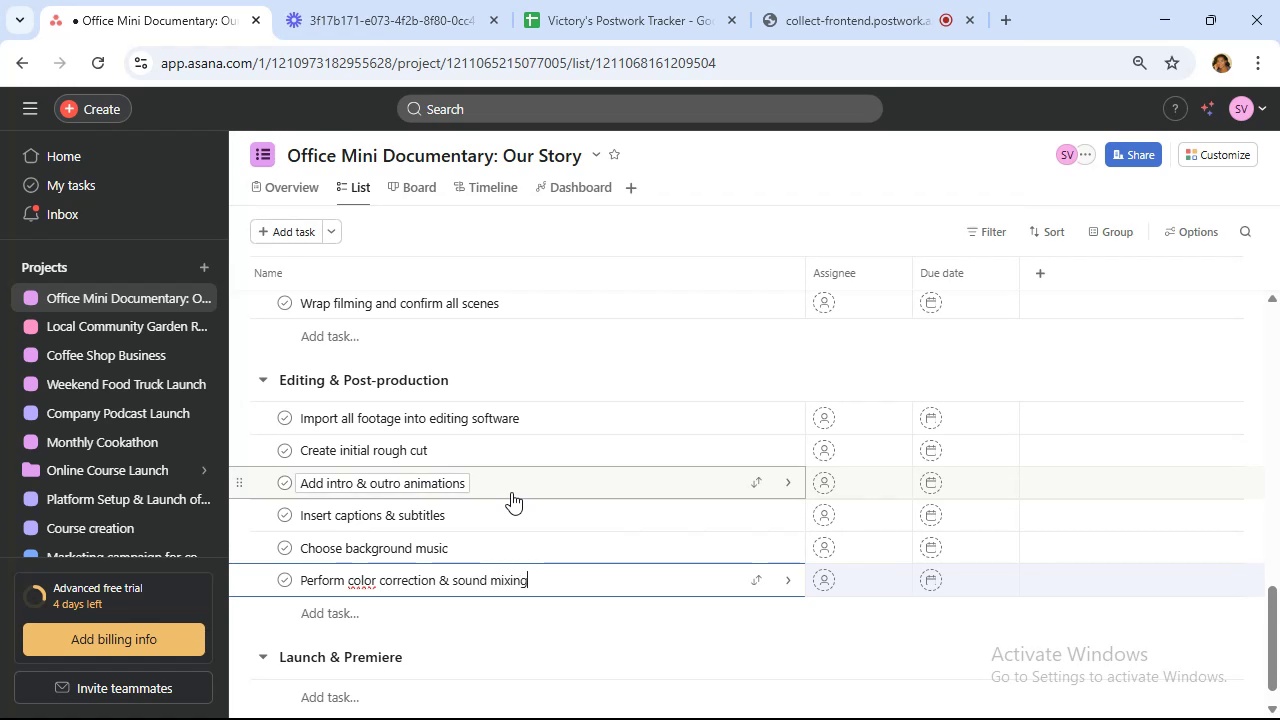 
key(Enter)
 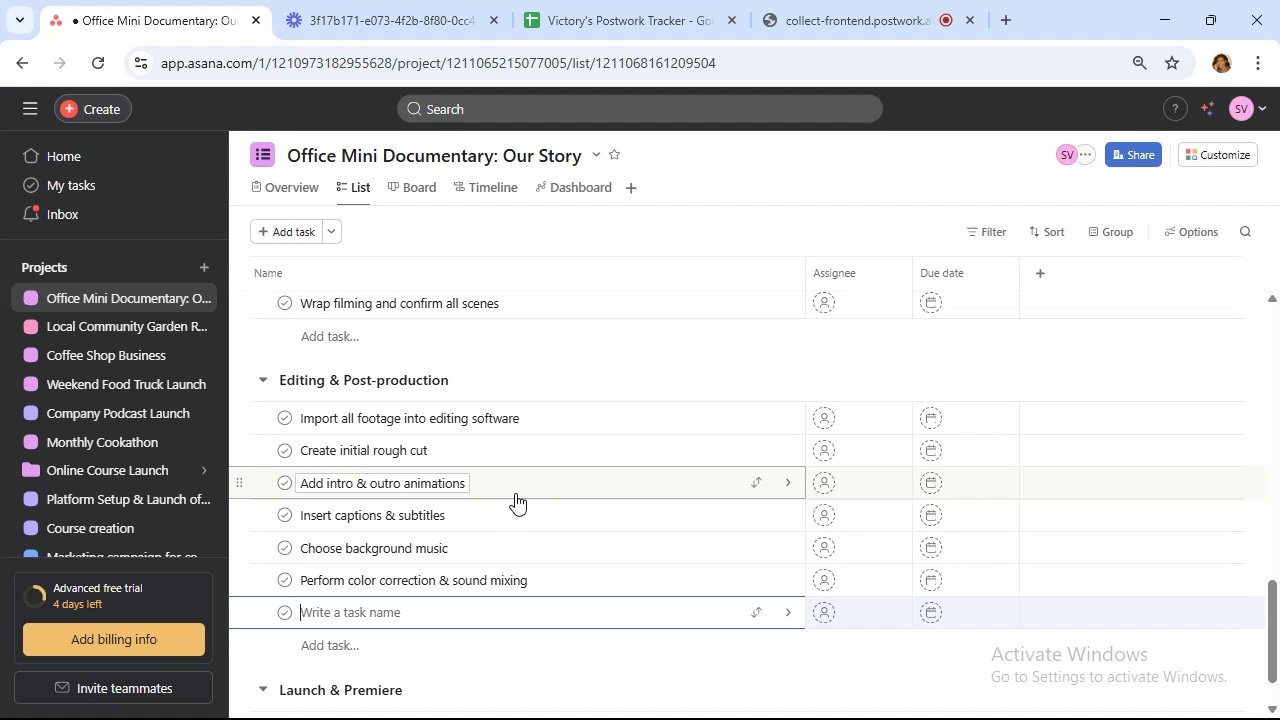 
wait(30.67)
 